 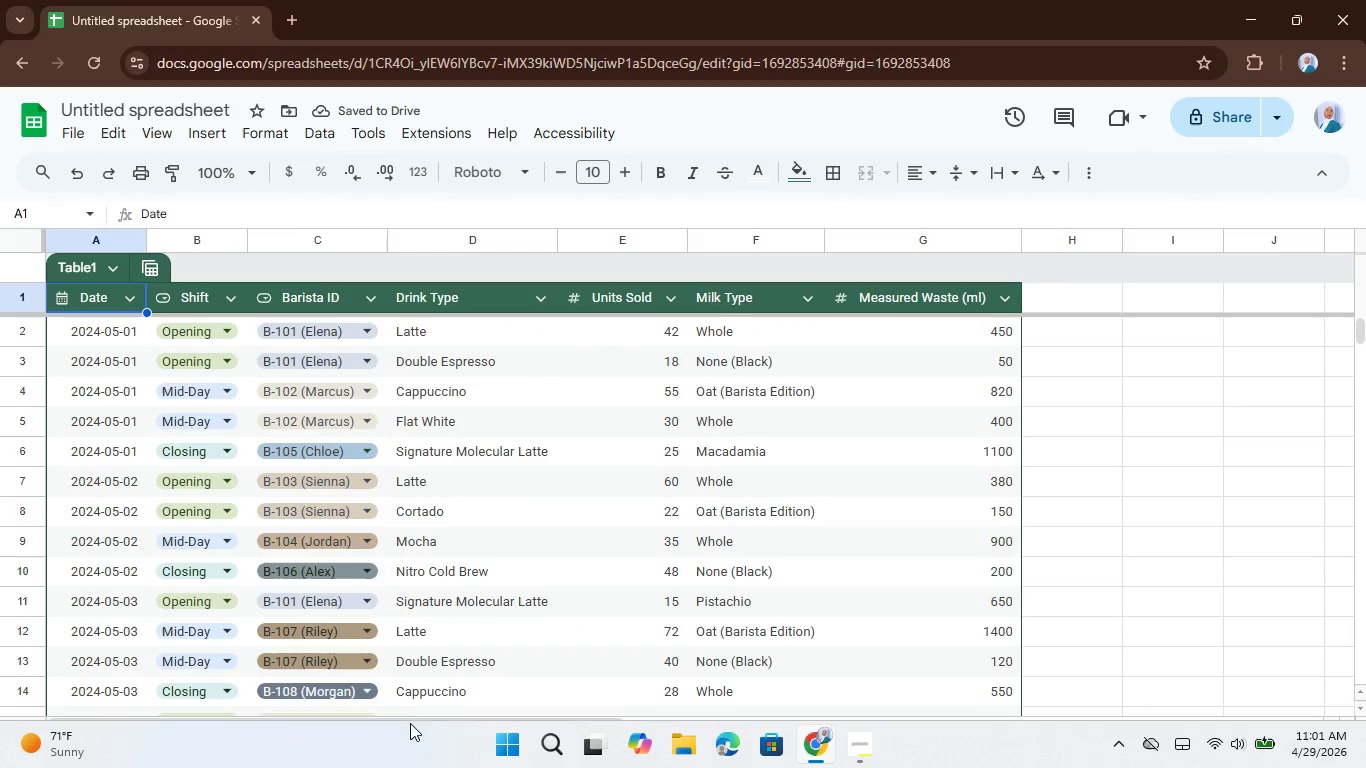 
double_click([341, 744])
 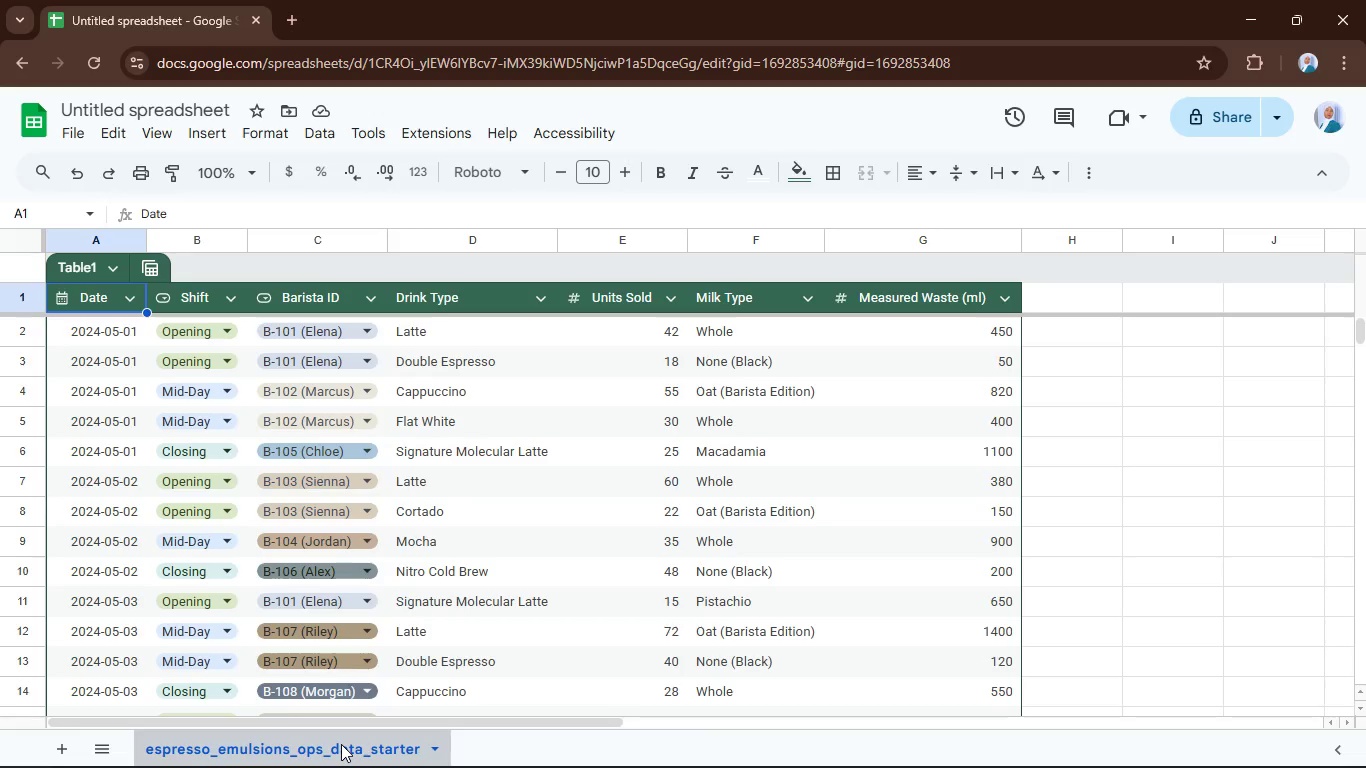 
double_click([341, 744])
 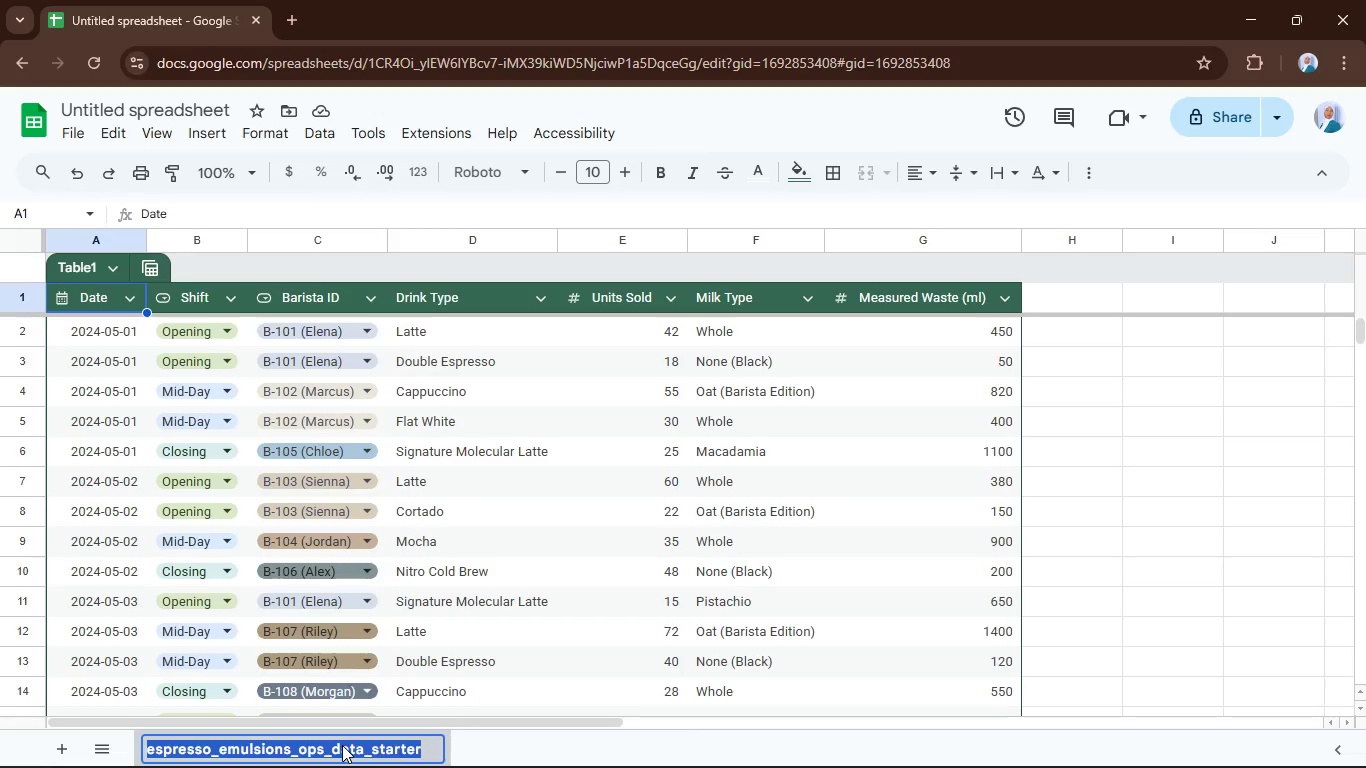 
type(Raw_DATa)
 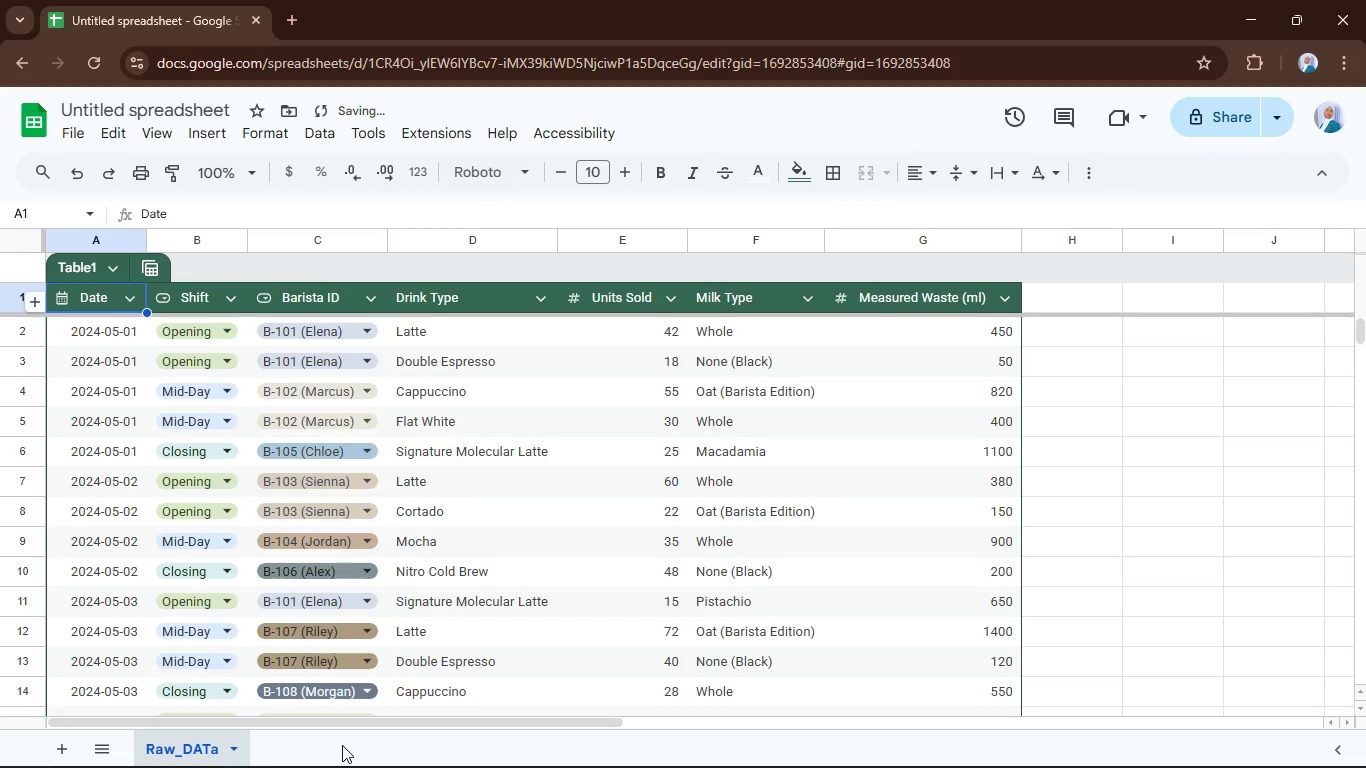 
 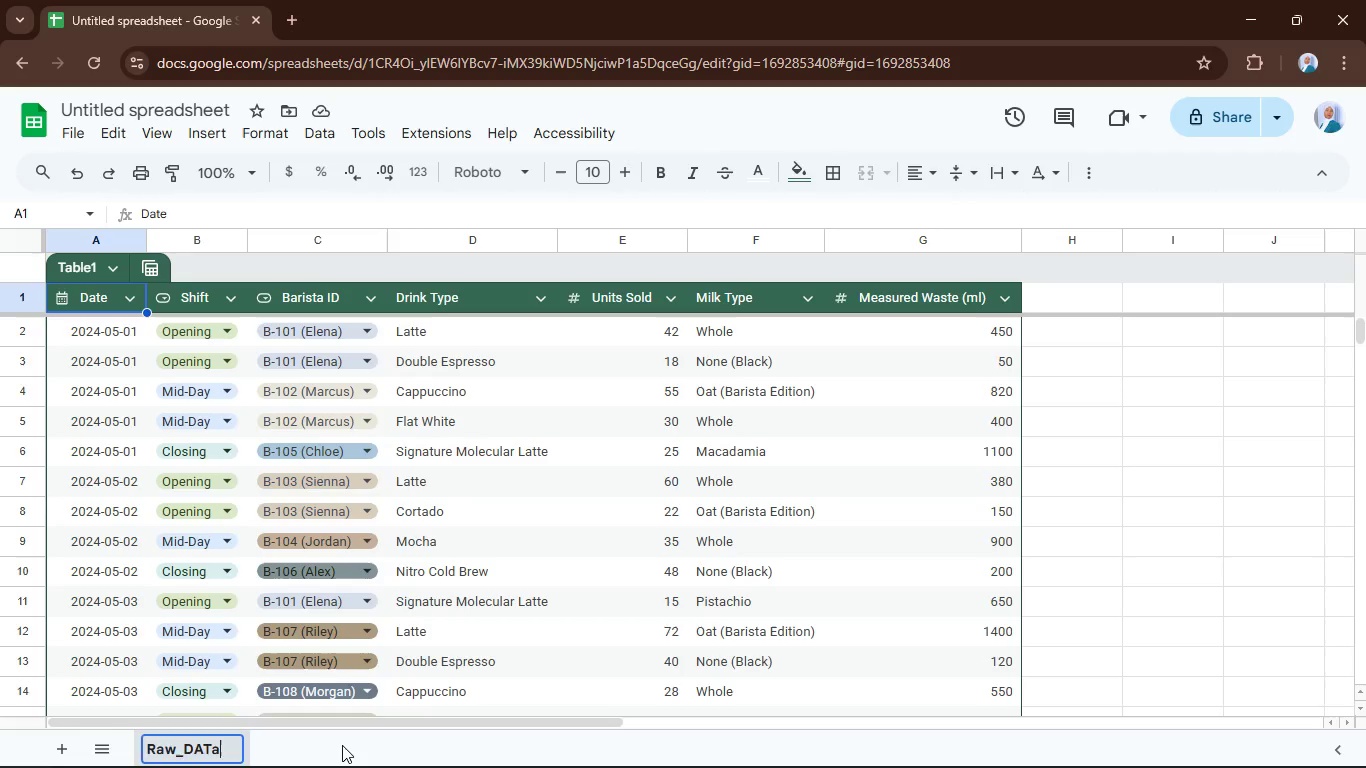 
key(Enter)
 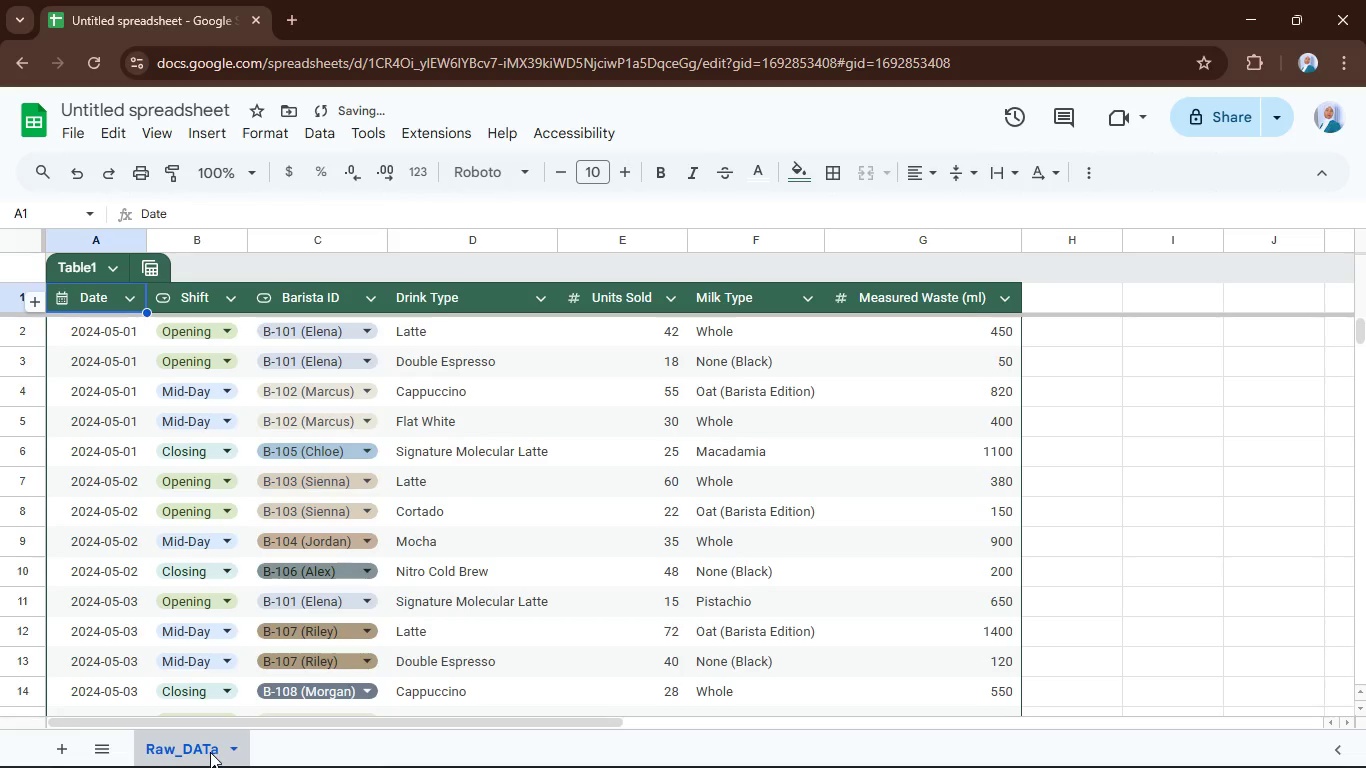 
double_click([208, 751])
 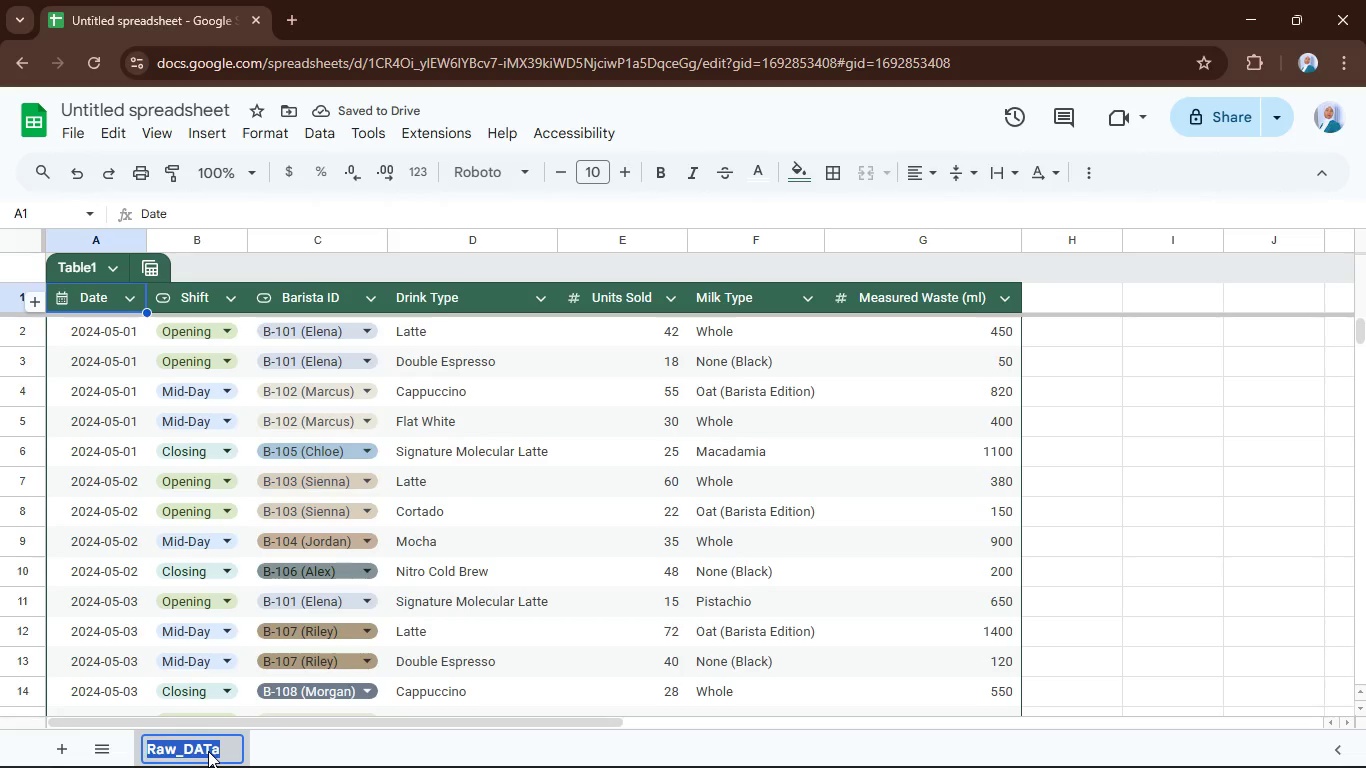 
key(ArrowRight)
 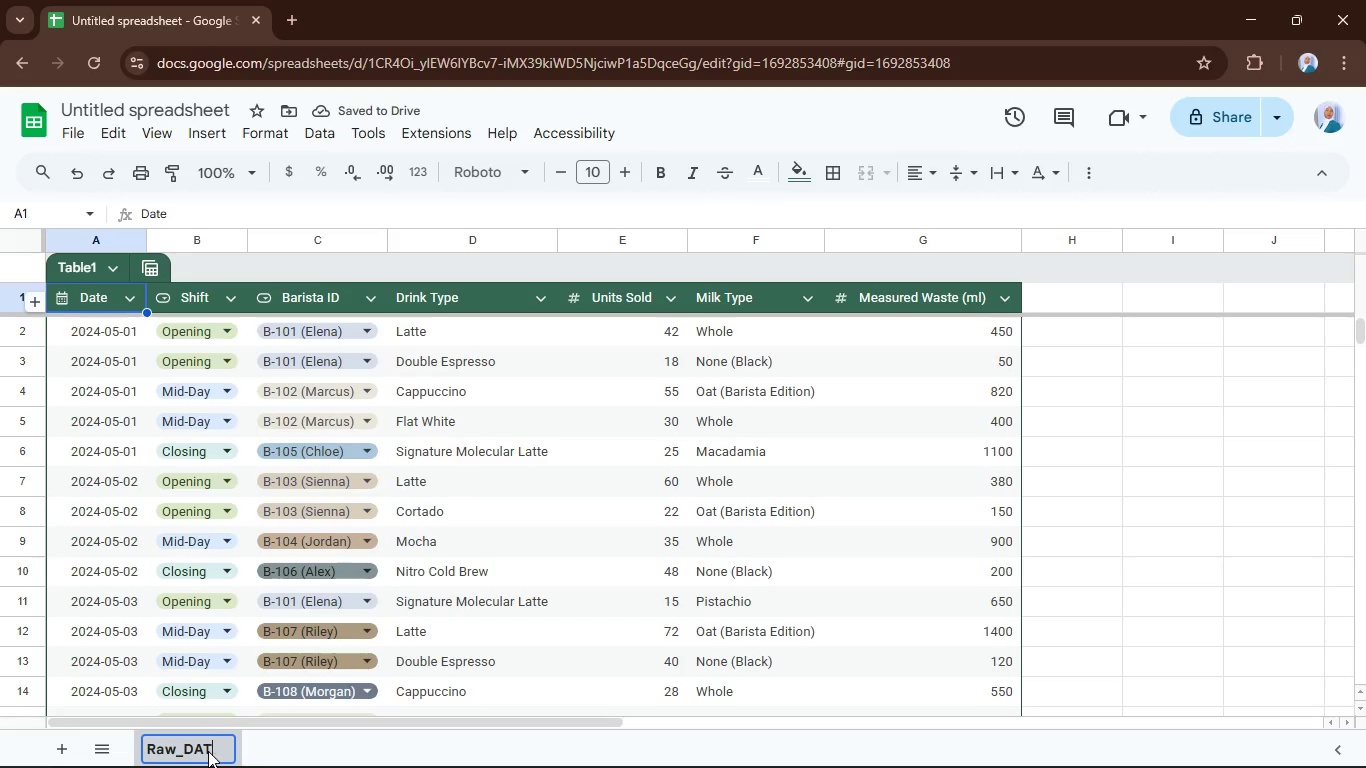 
key(Backspace)
 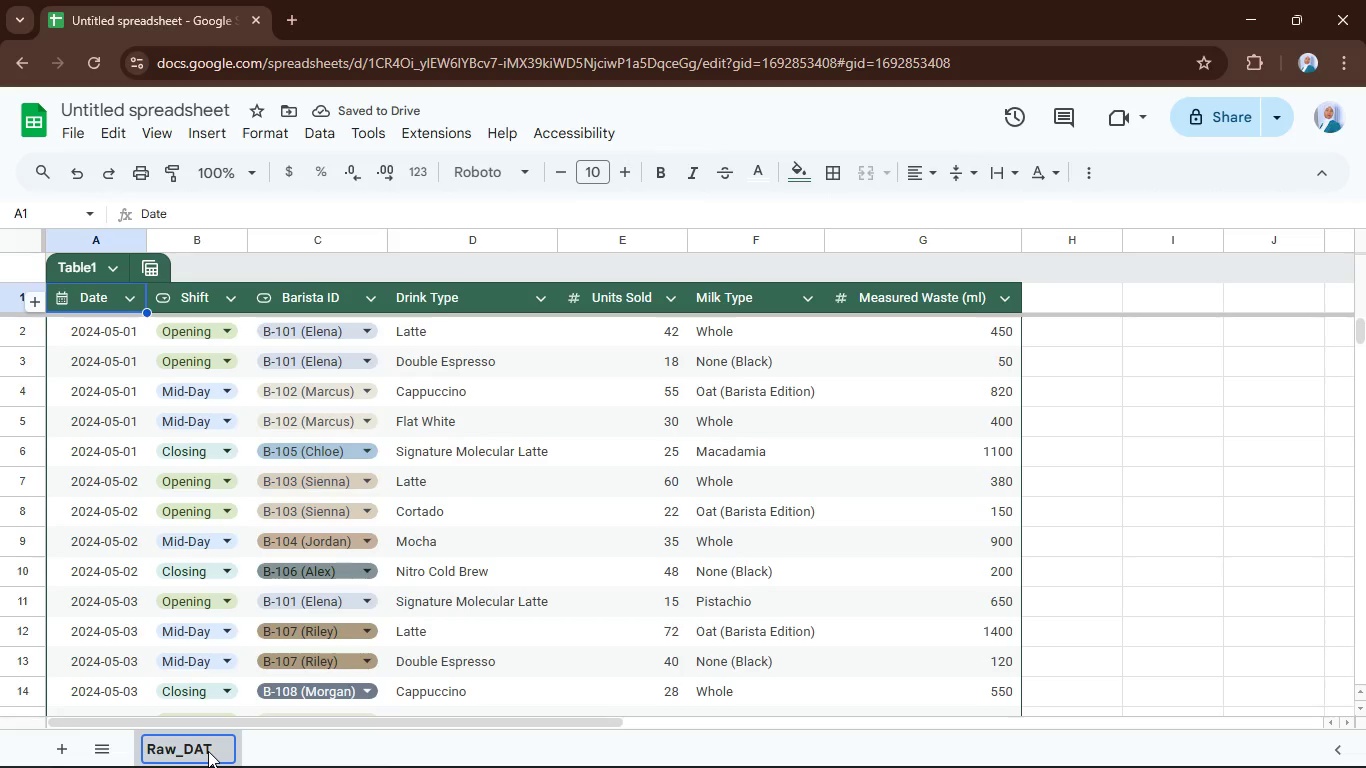 
key(Shift+A)
 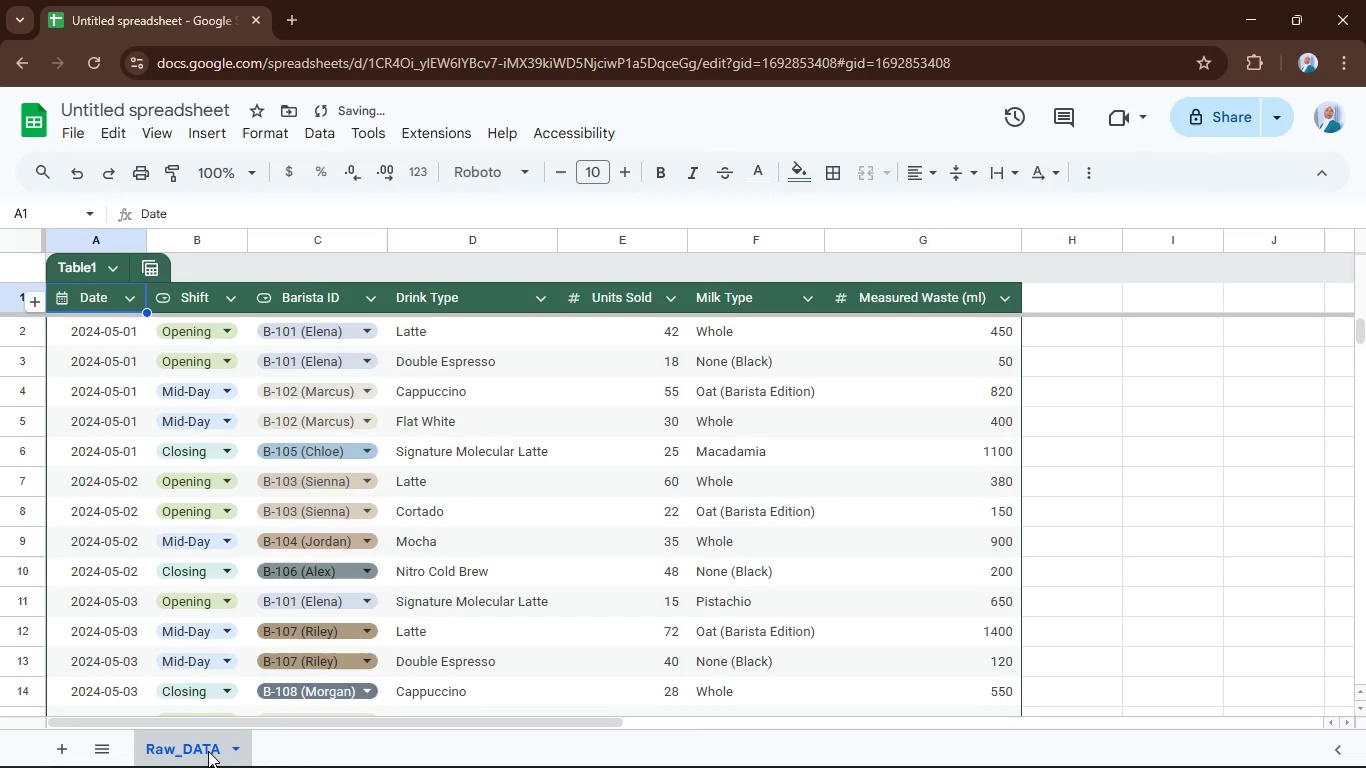 
key(Enter)
 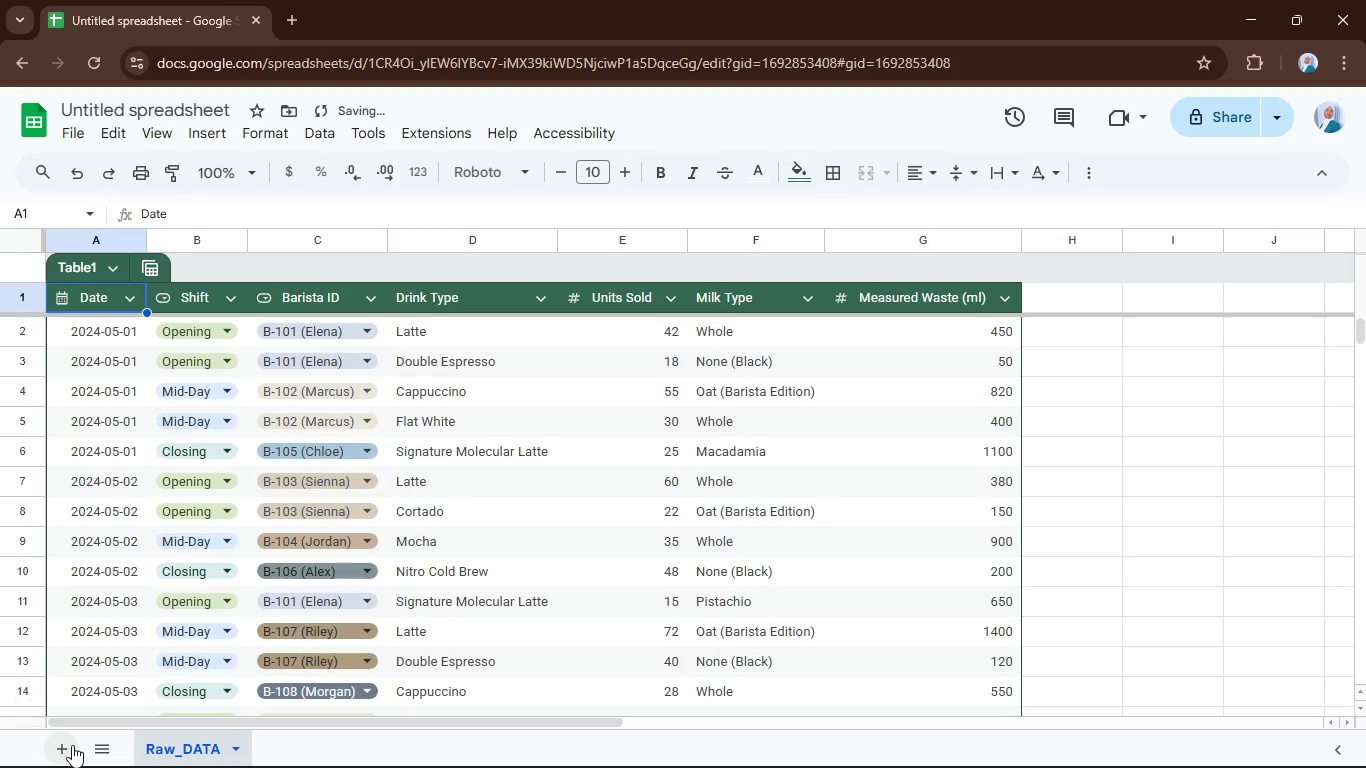 
left_click([73, 747])
 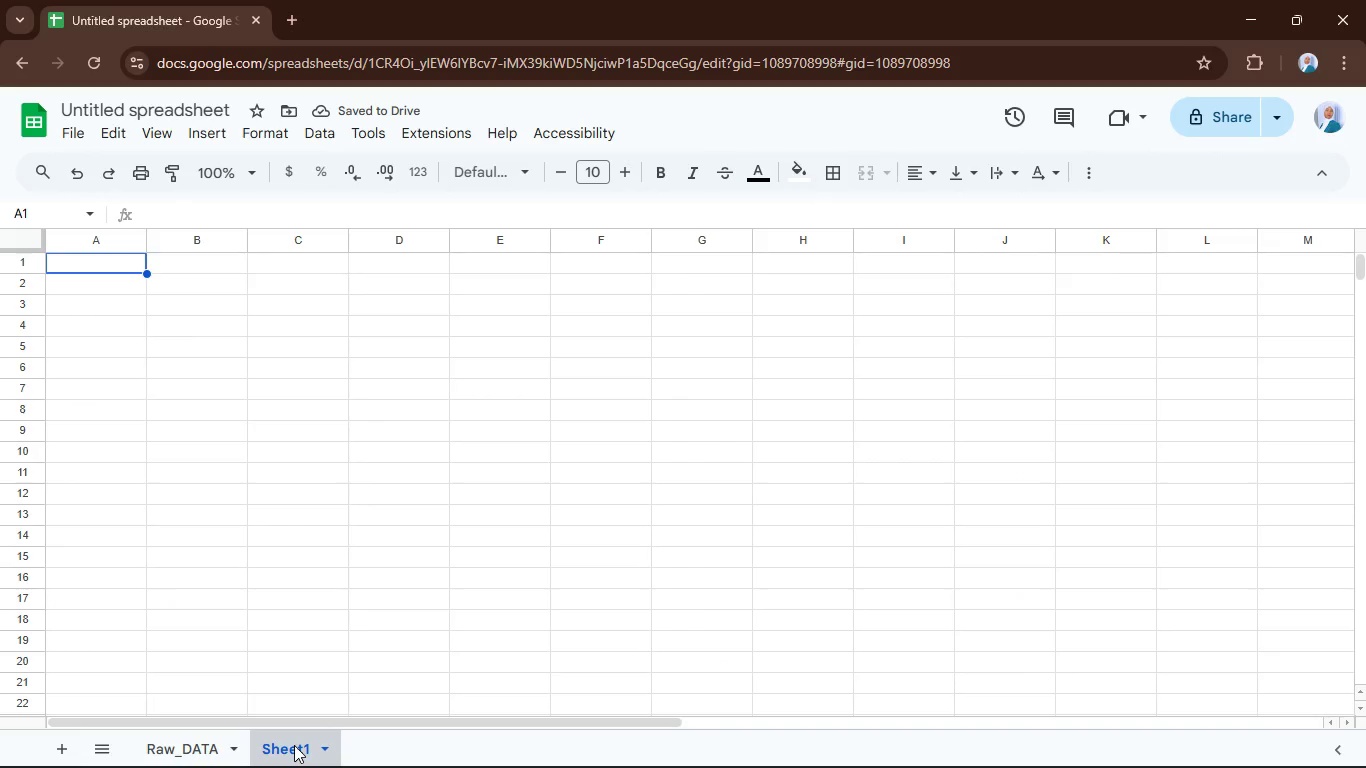 
wait(5.75)
 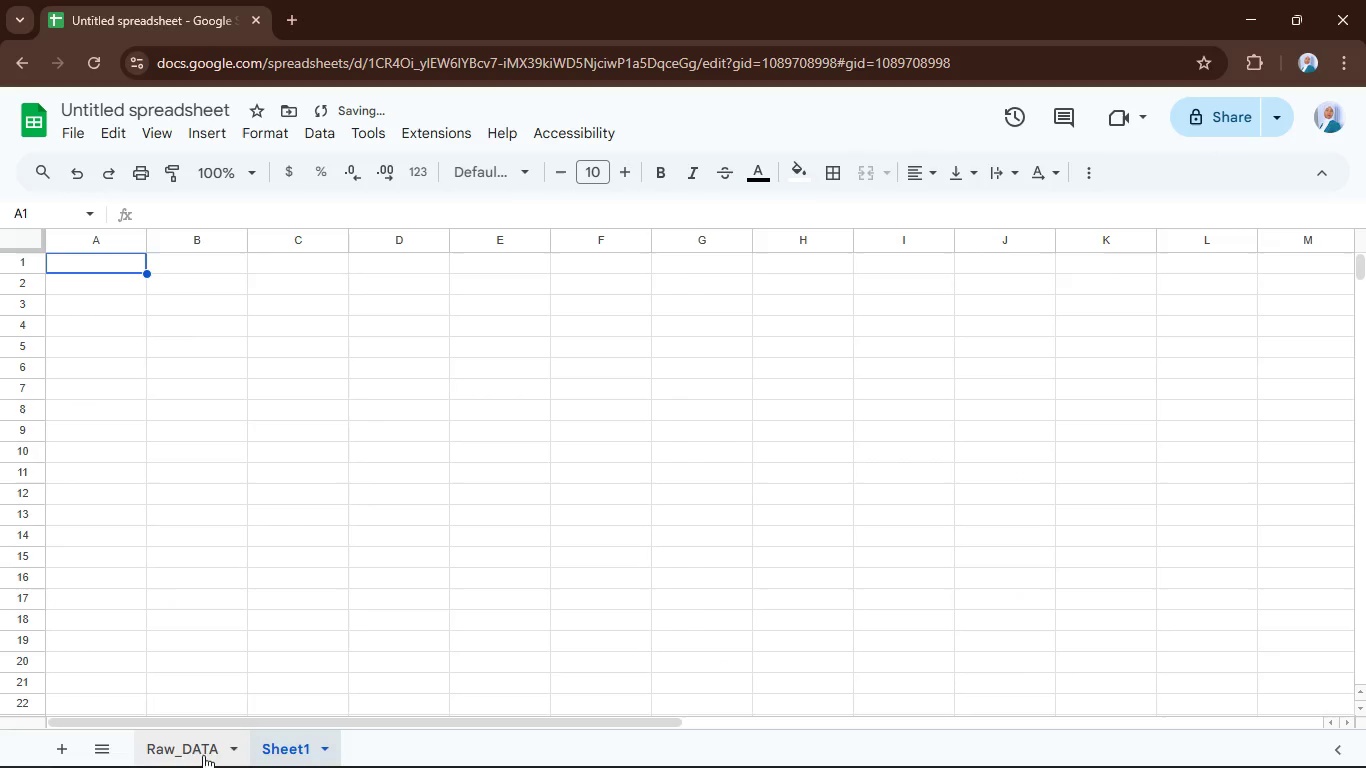 
double_click([294, 745])
 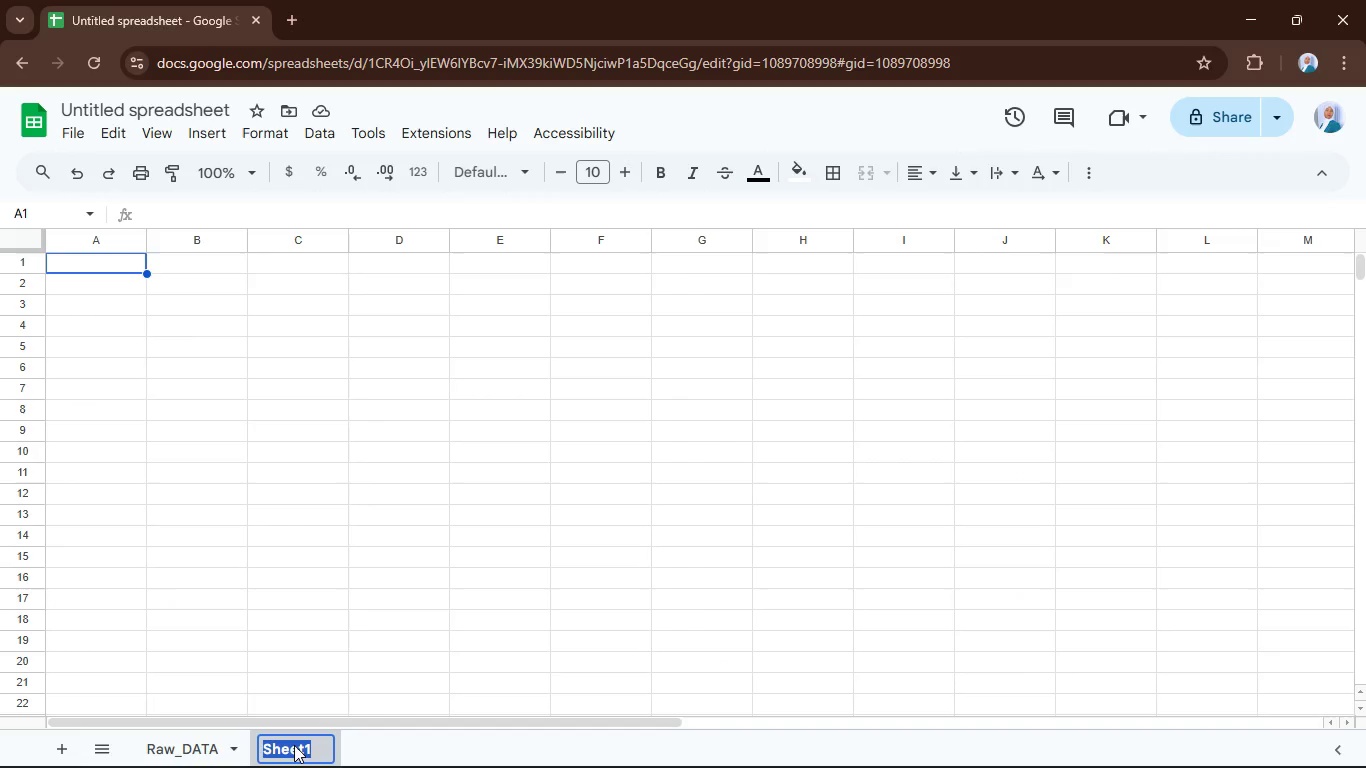 
type(Recie)
key(Backspace)
type(pe for Drink)
 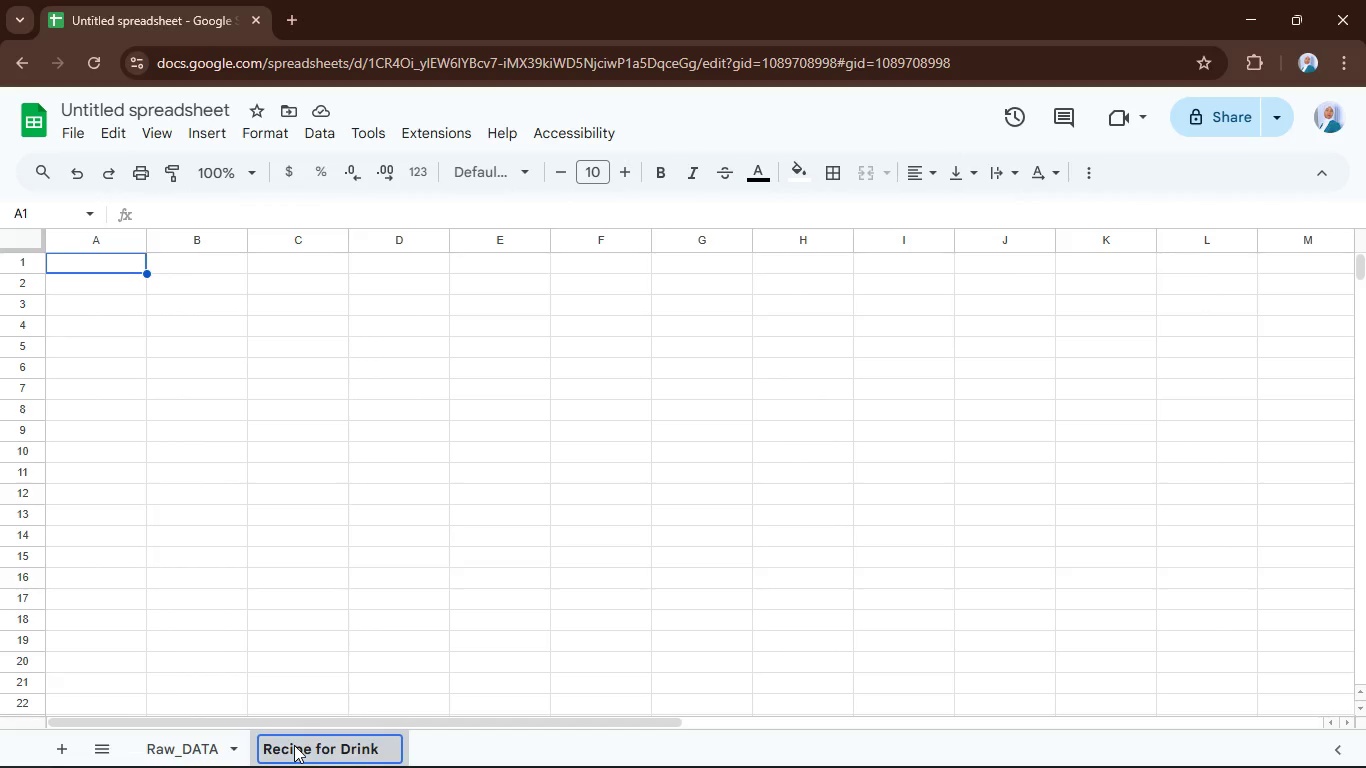 
key(Enter)
 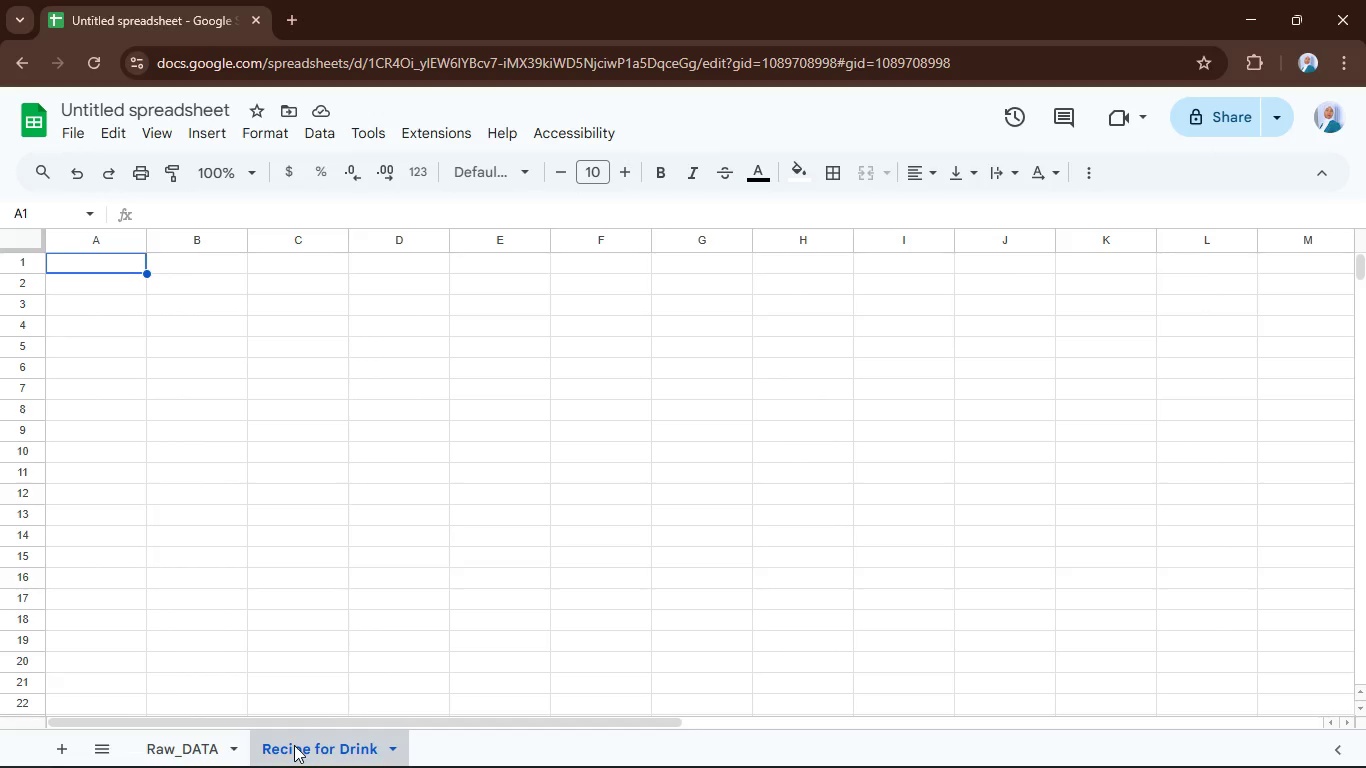 
wait(20.2)
 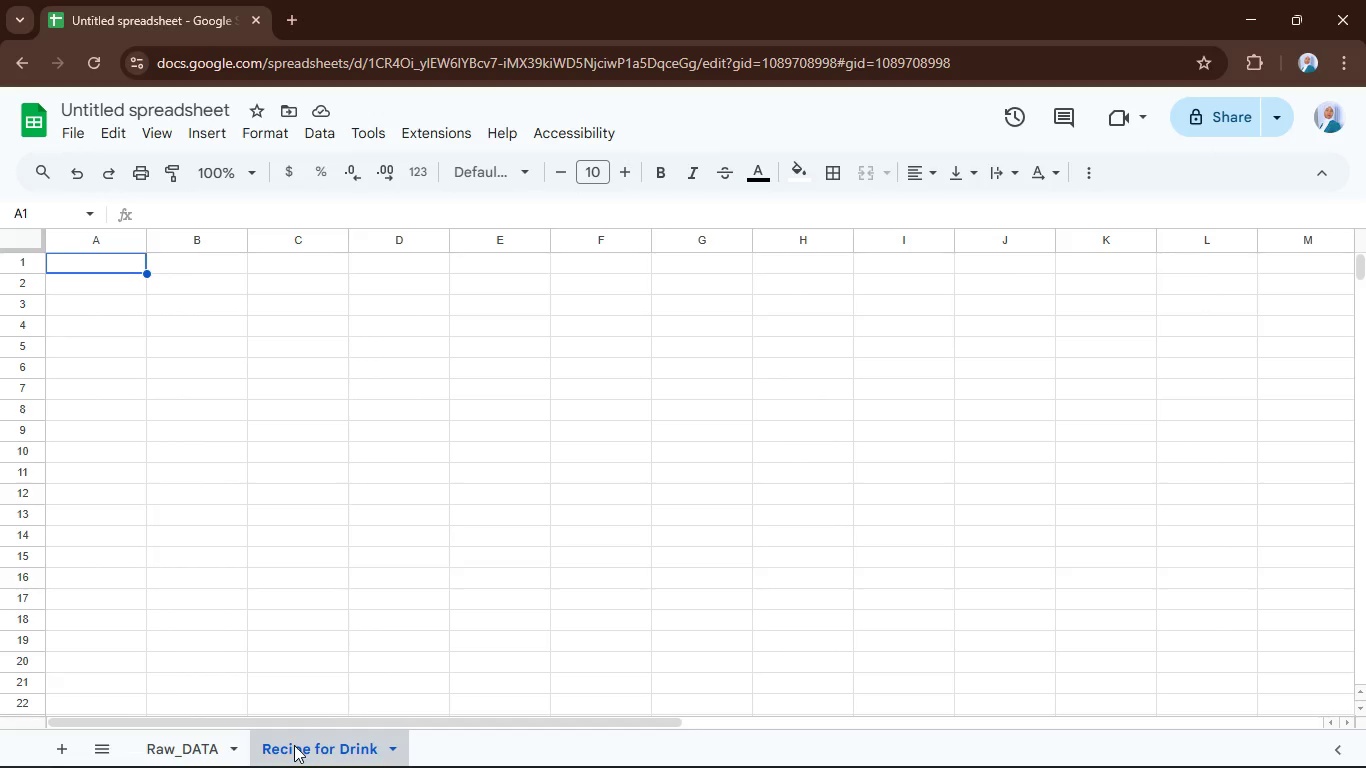 
scroll: coordinate [294, 745], scroll_direction: down, amount: 1.0
 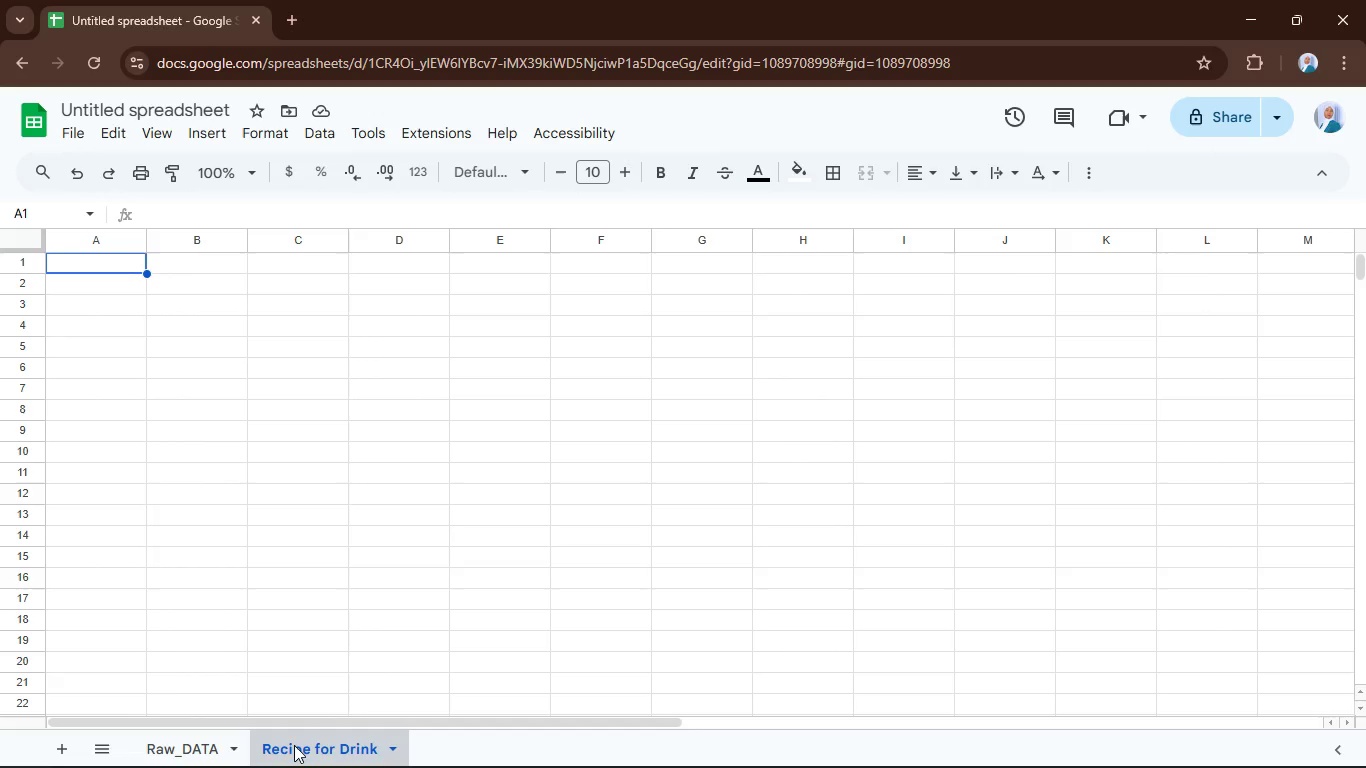 
wait(5.62)
 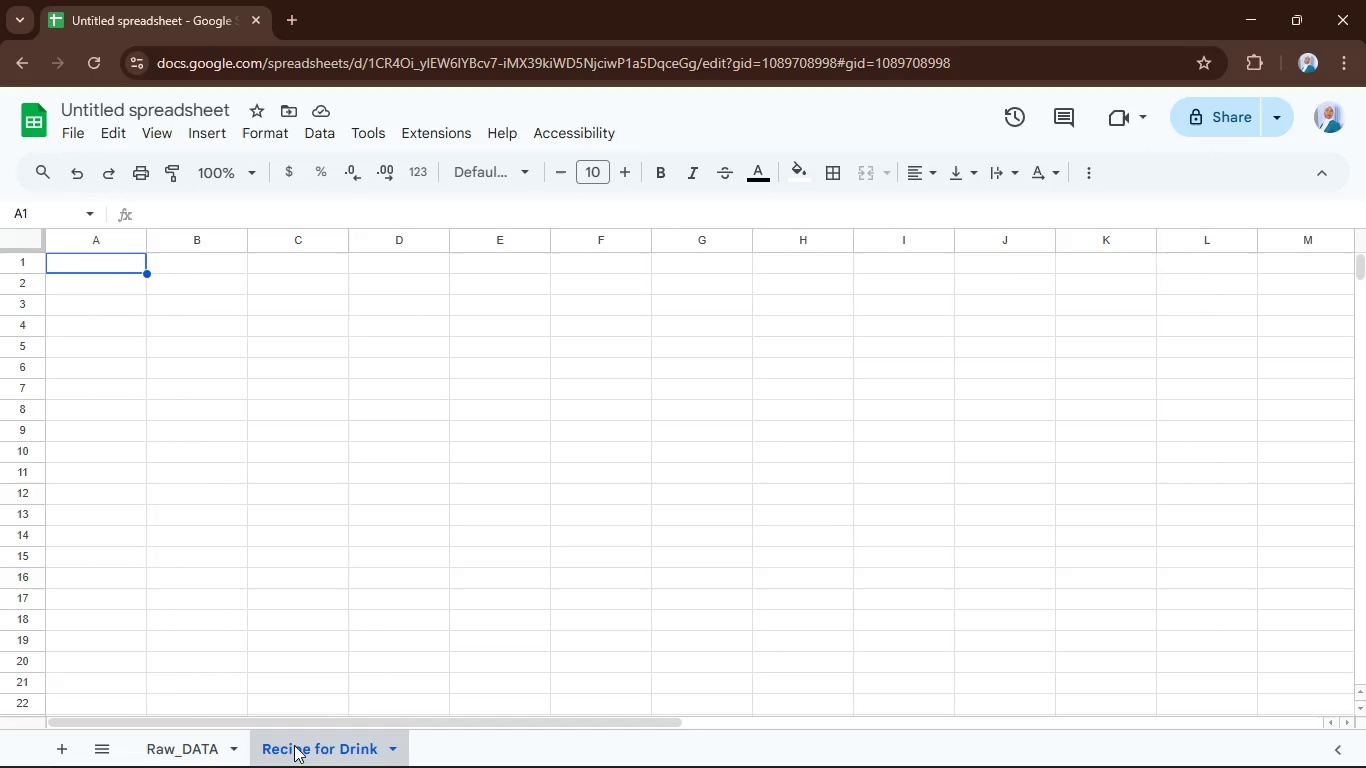 
type(Drink Tyo)
key(Backspace)
type(pe)
key(Tab)
type(Coffee)
 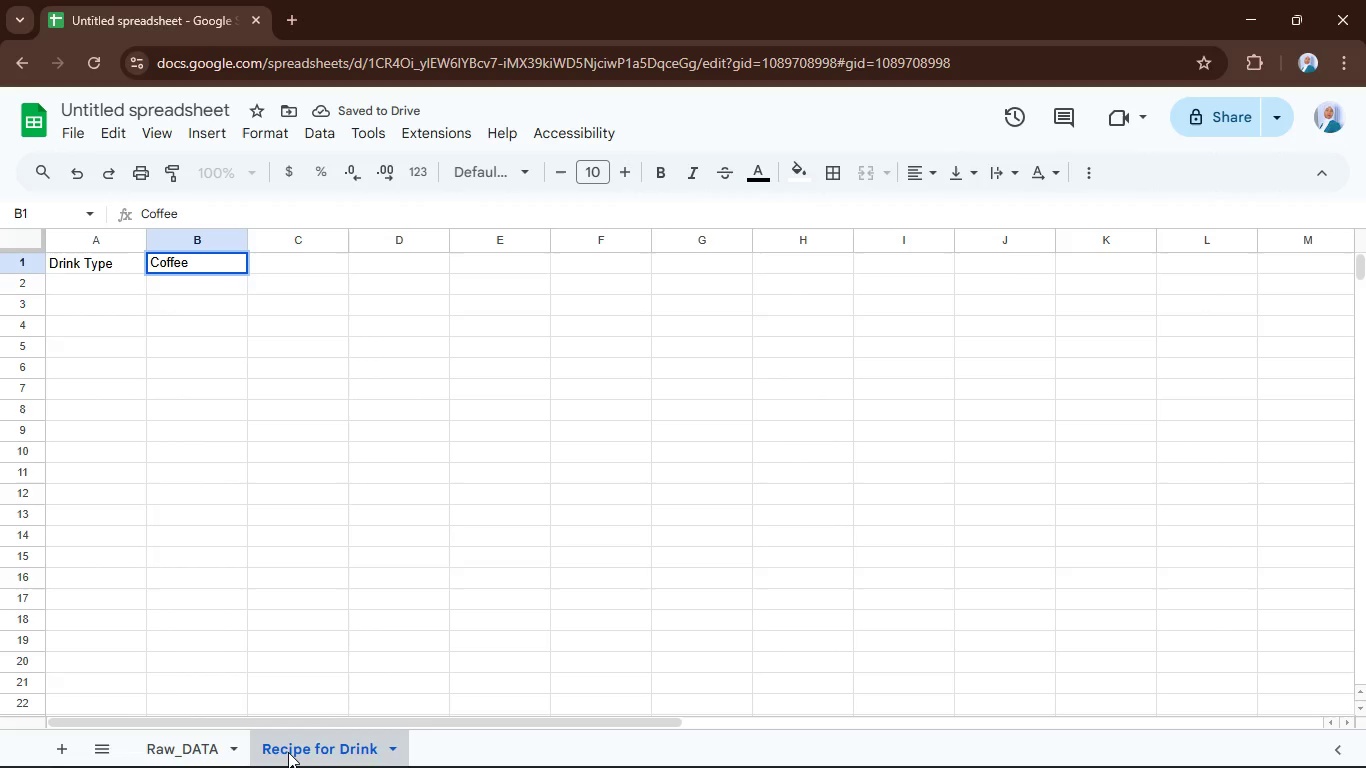 
type( Beans())
 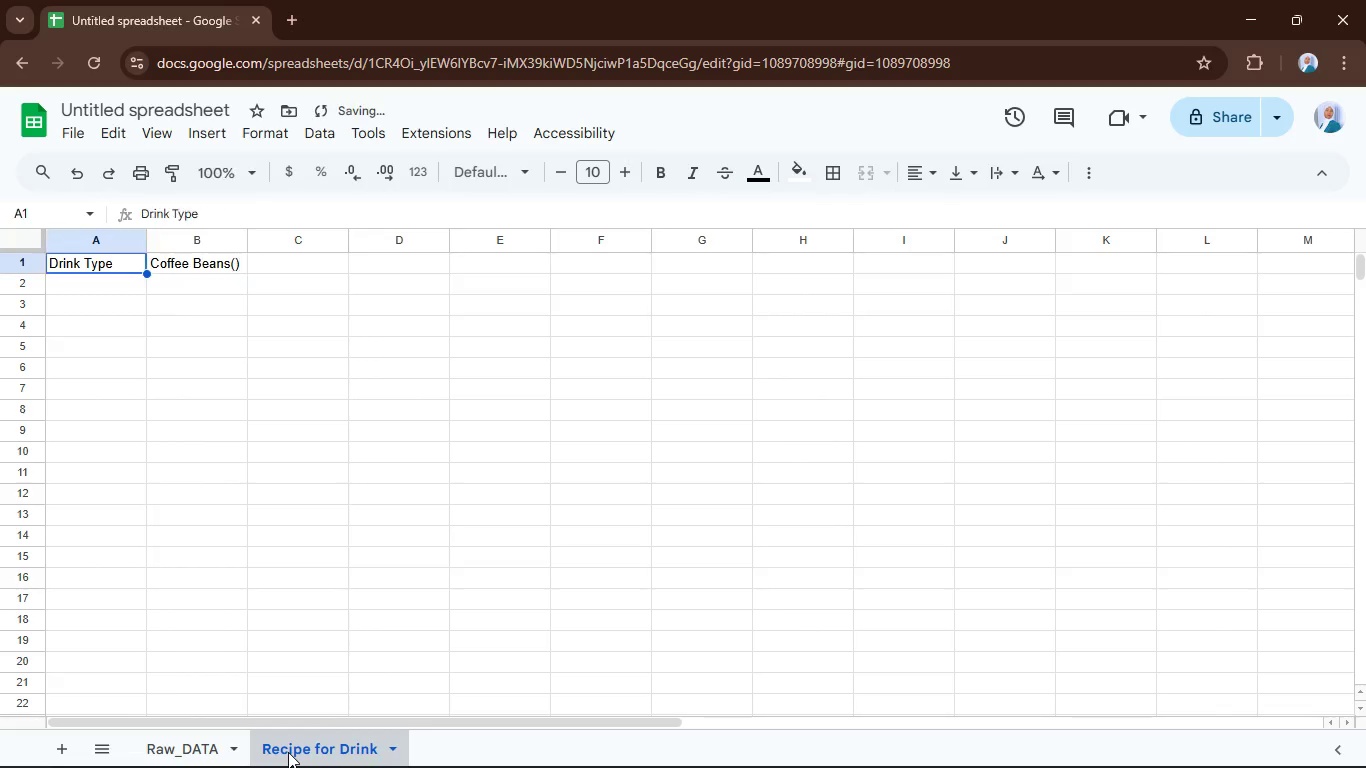 
 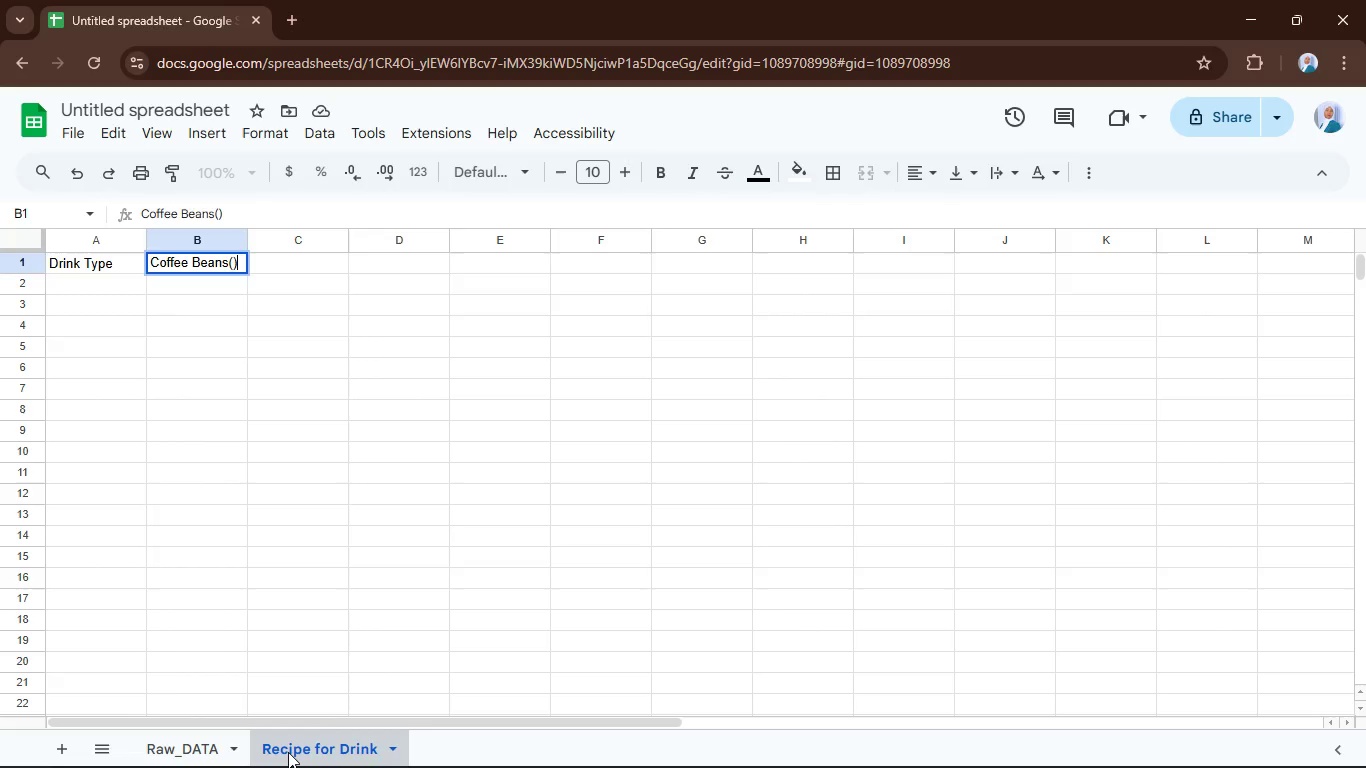 
key(ArrowLeft)
 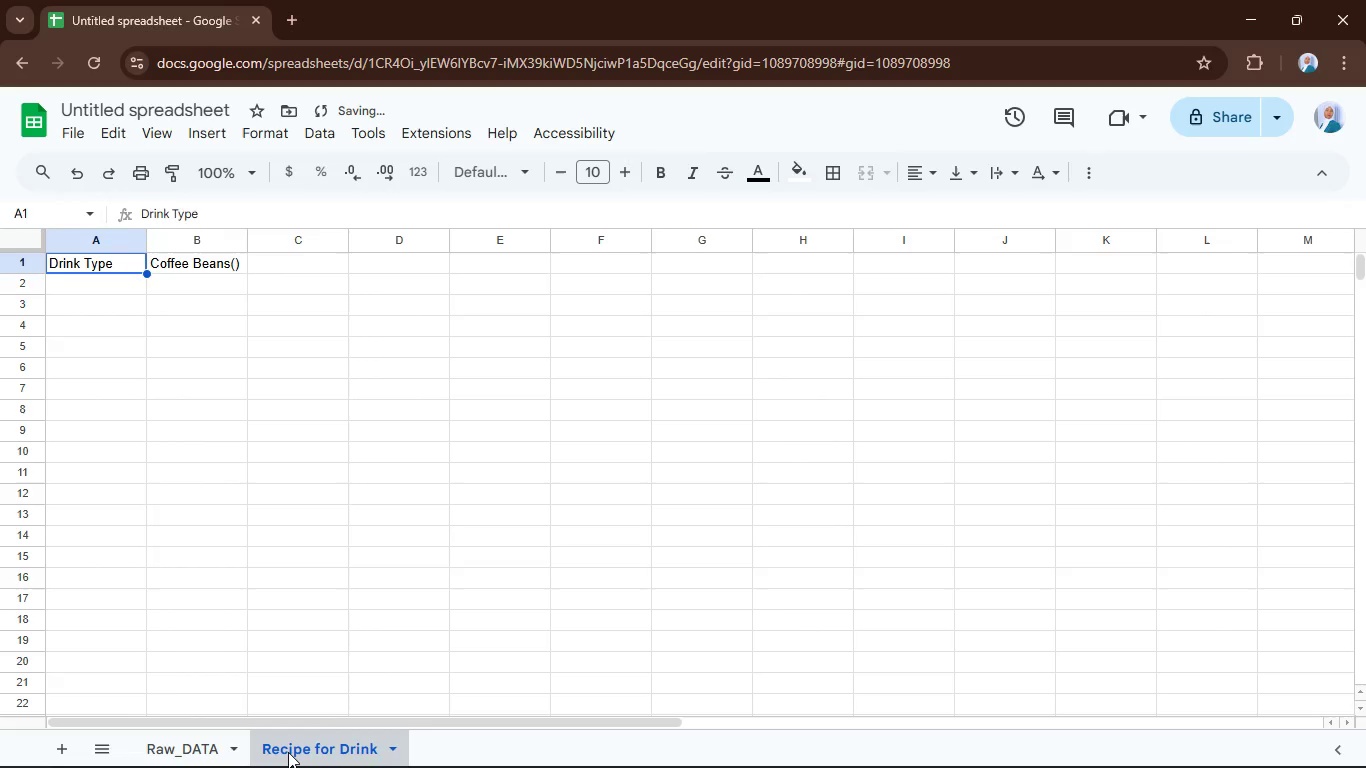 
key(ArrowRight)
 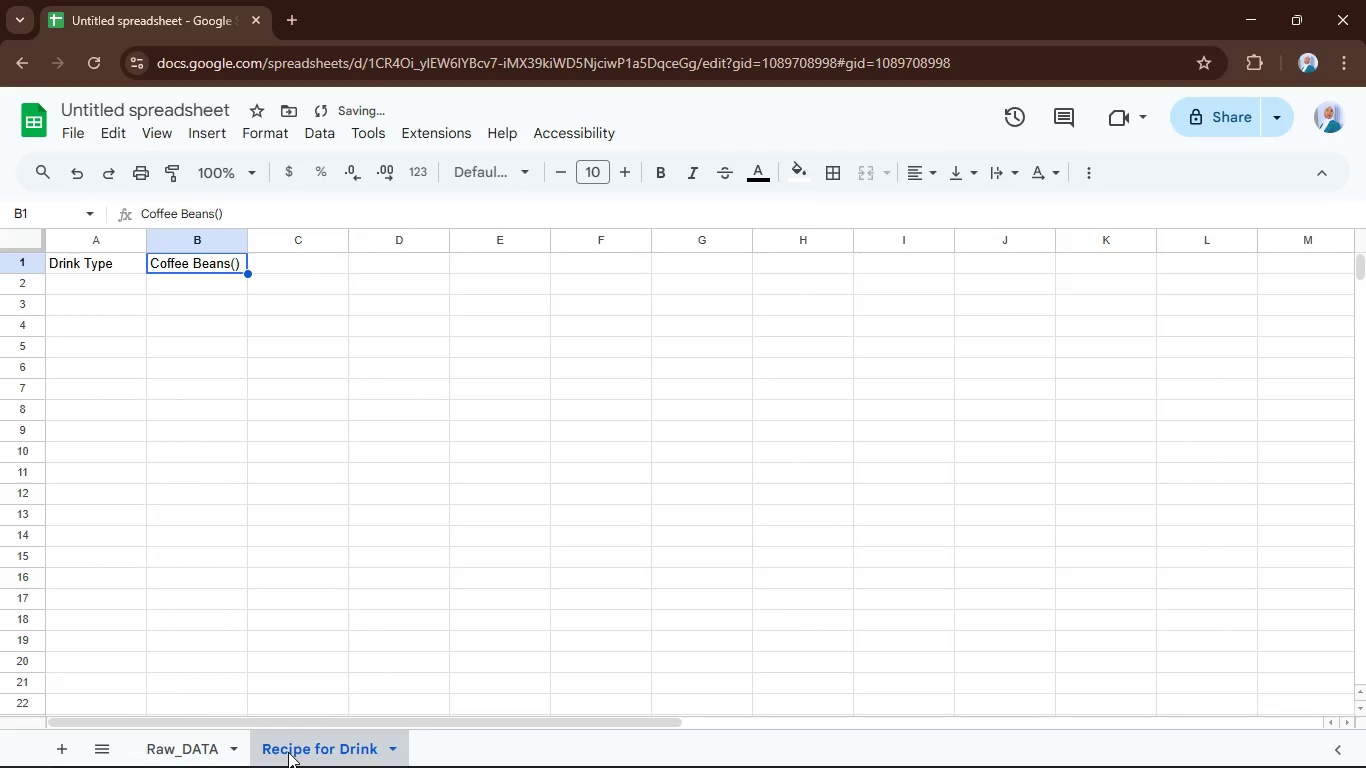 
key(Enter)
 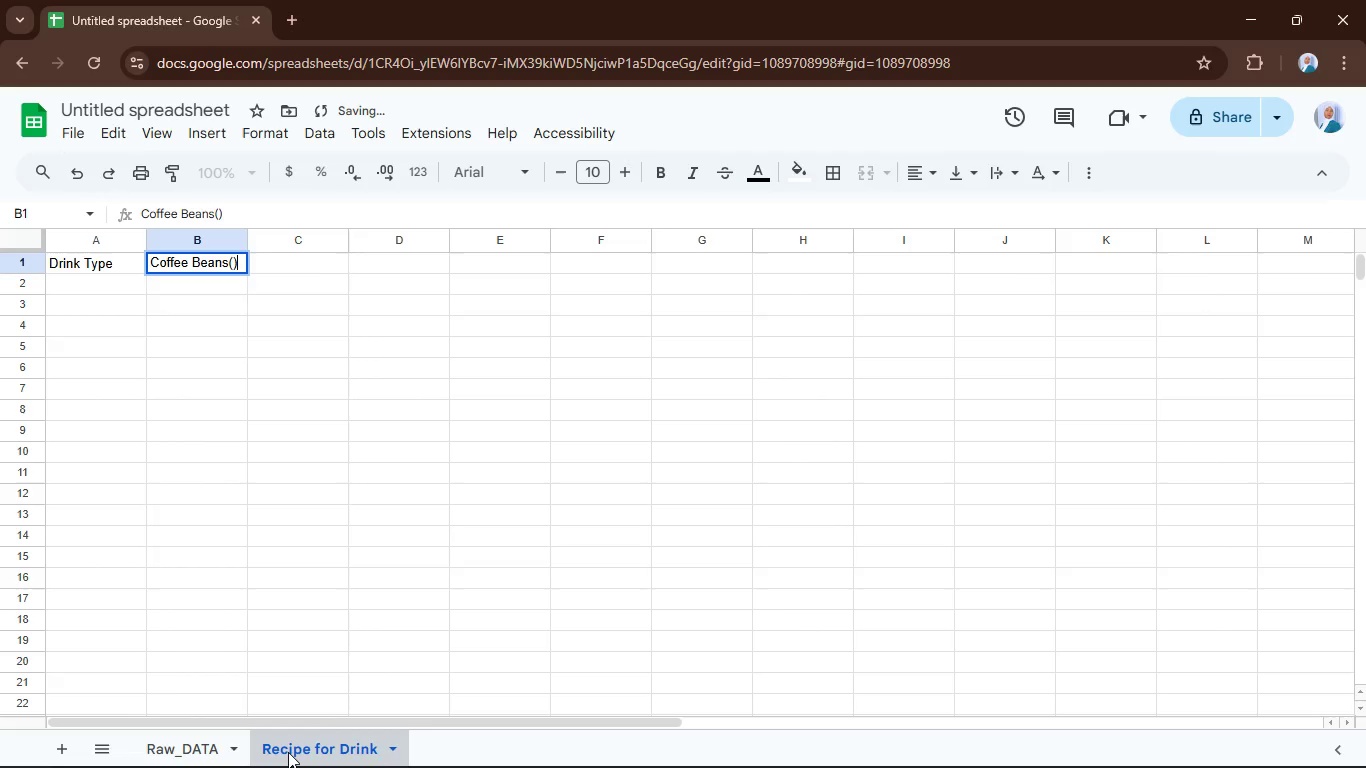 
key(ArrowLeft)
 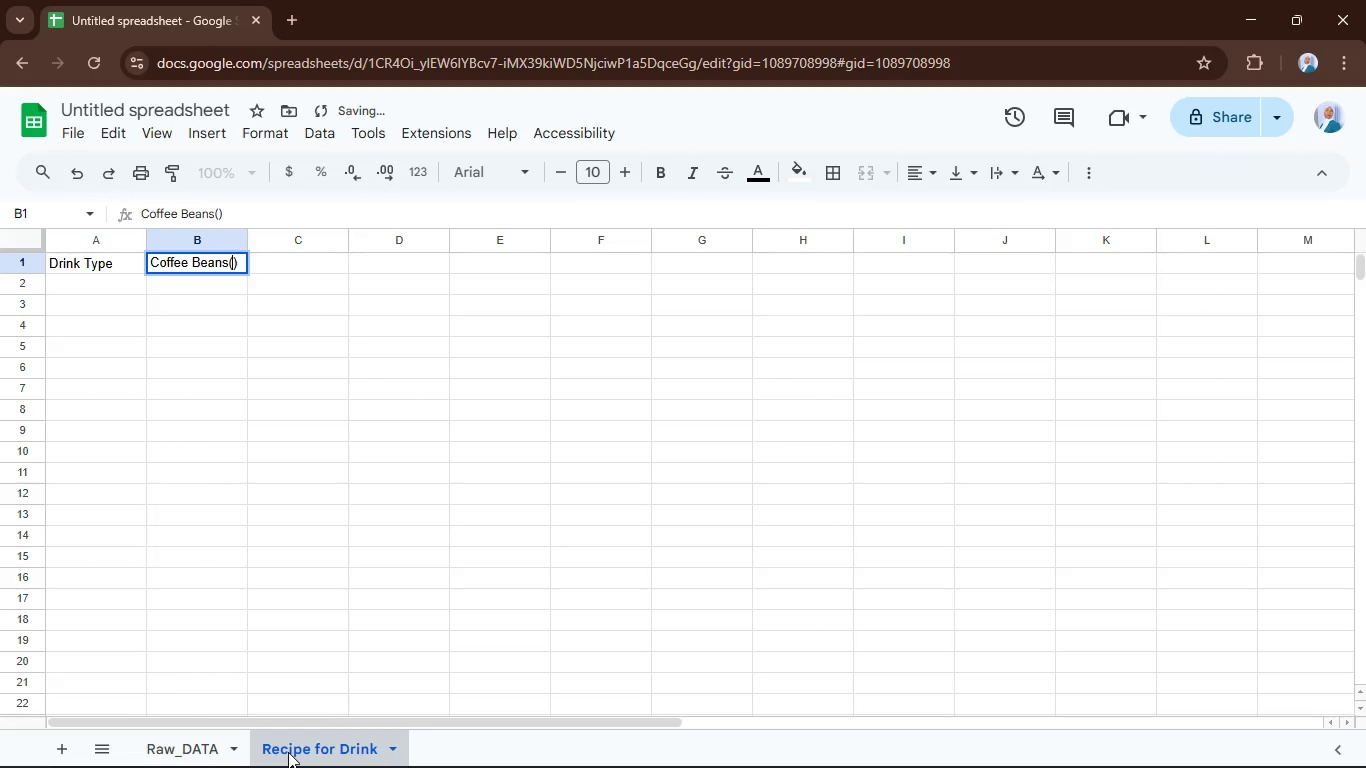 
hold_key(key=ShiftRight, duration=0.47)
 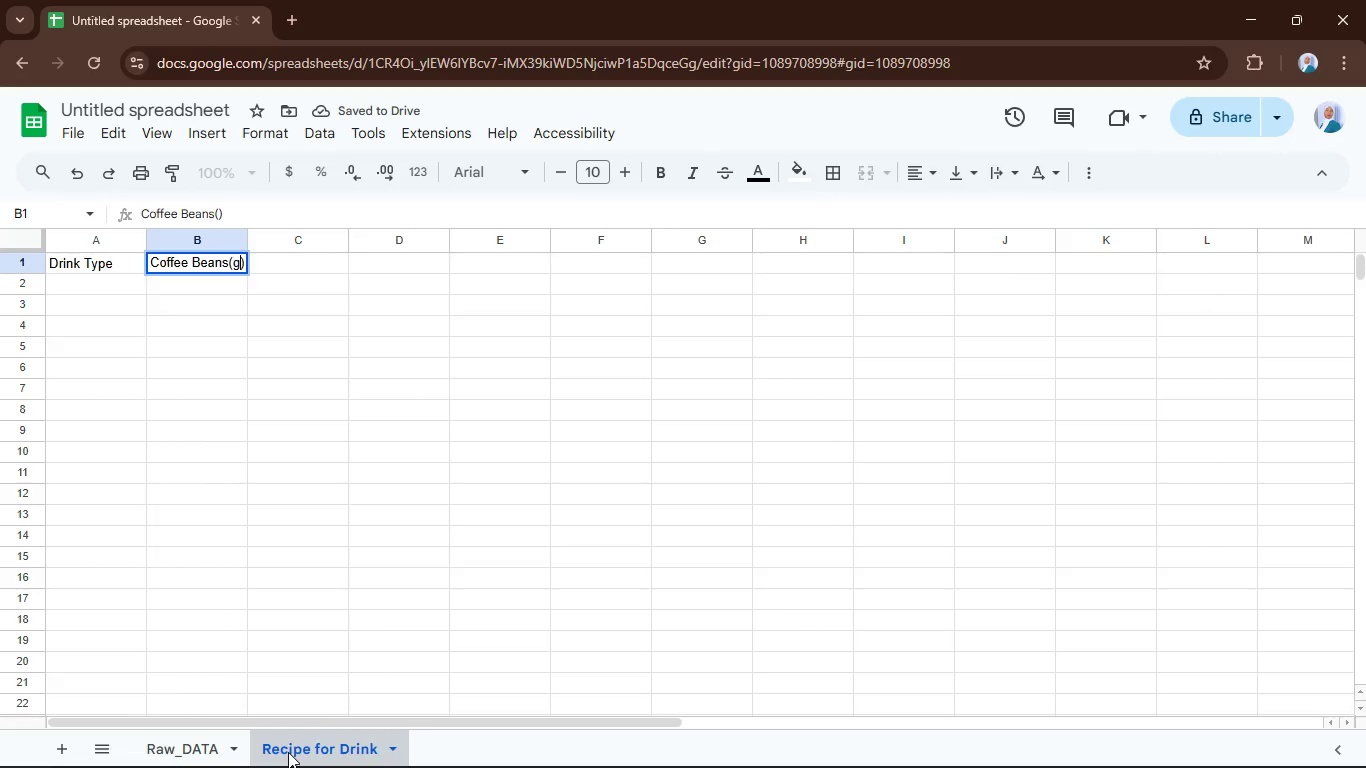 
type(g)
key(Tab)
type(Milk Usage())
 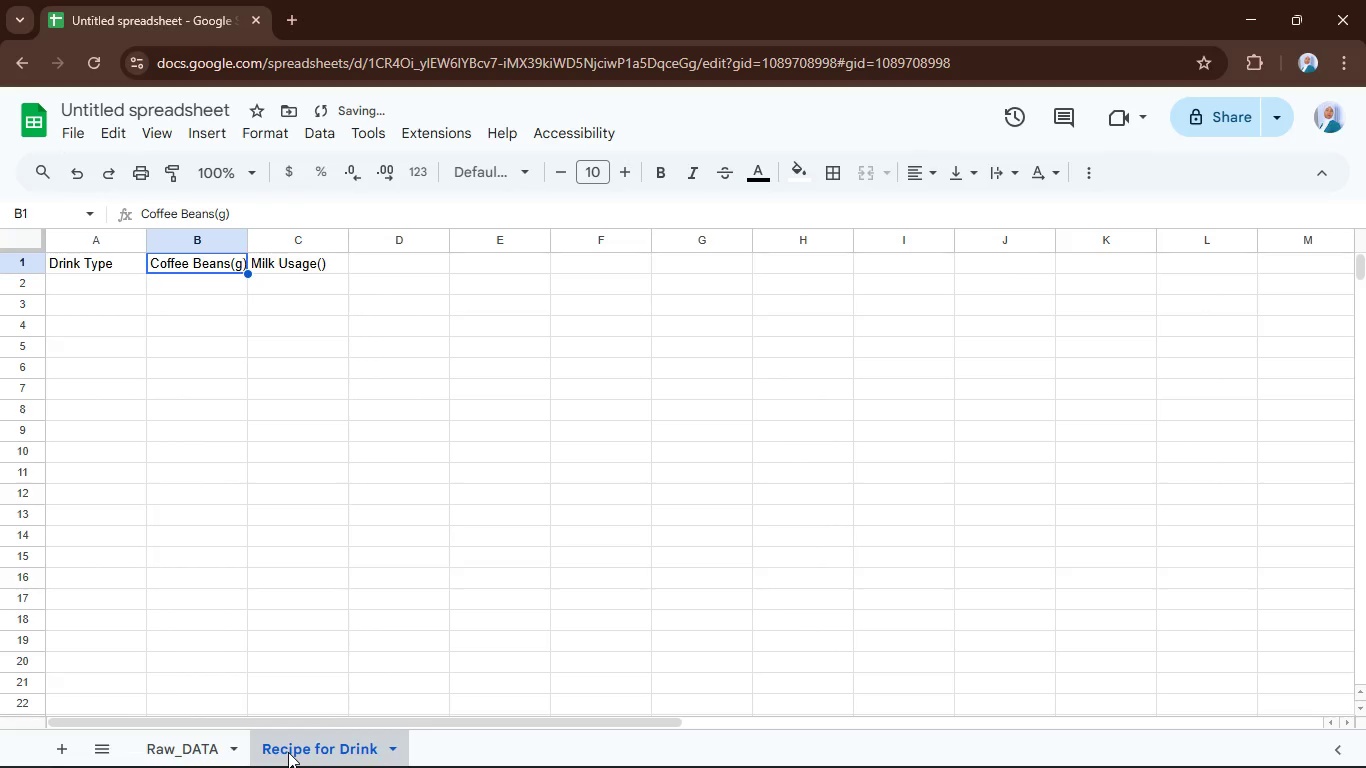 
 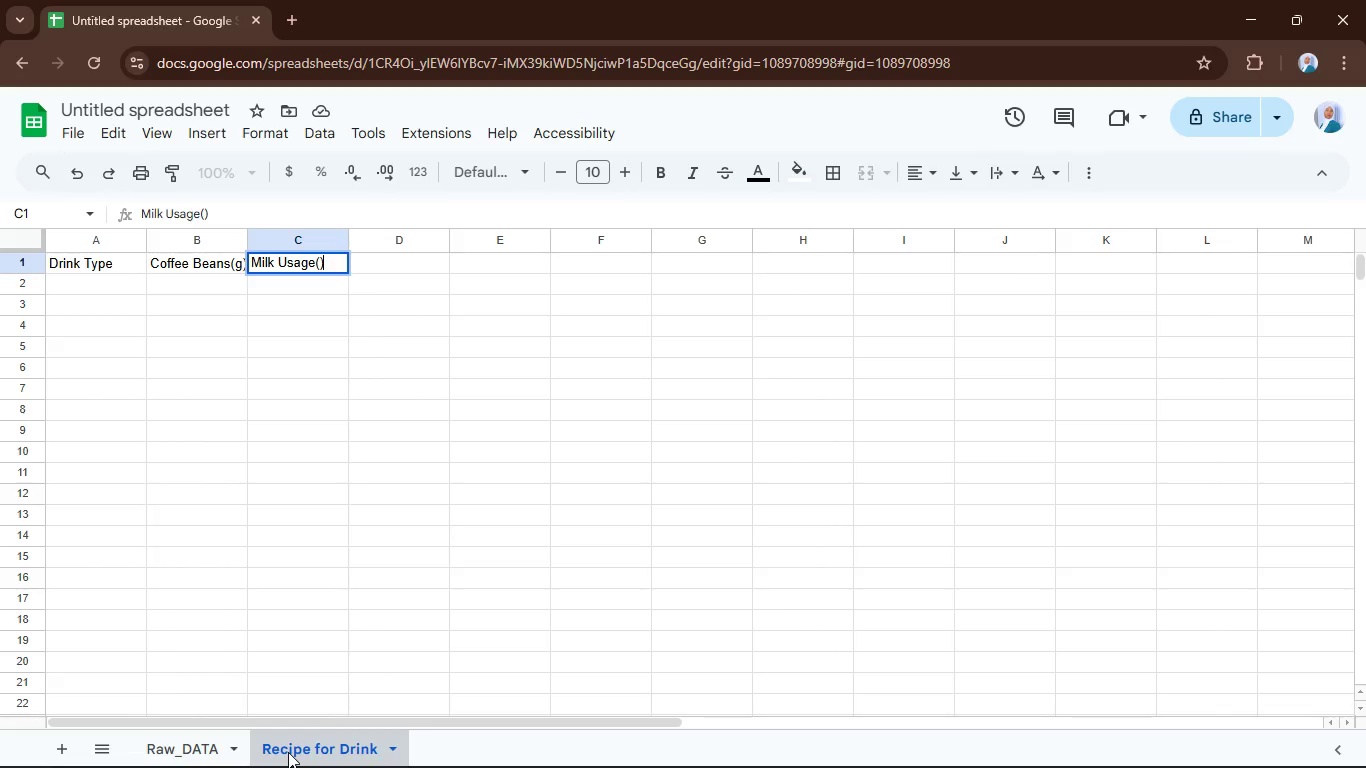 
key(ArrowLeft)
 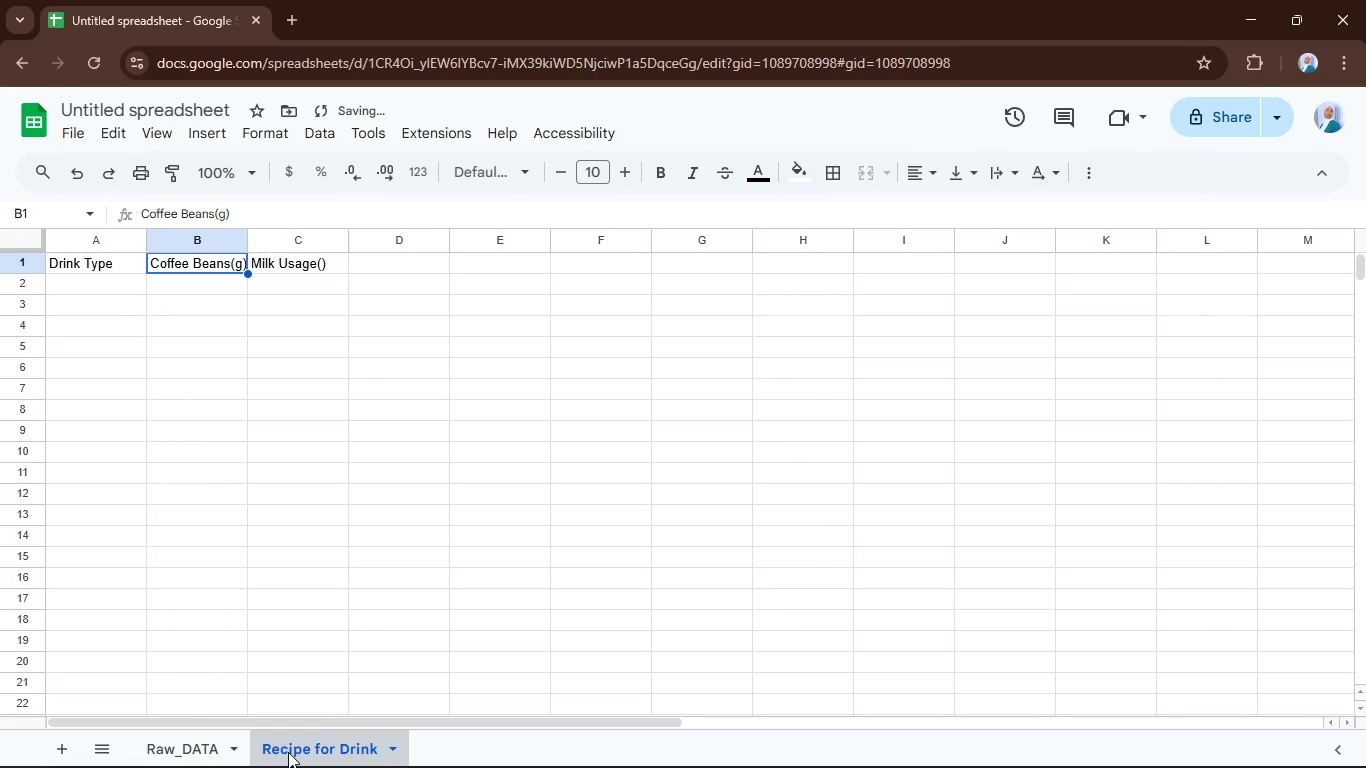 
key(ArrowRight)
 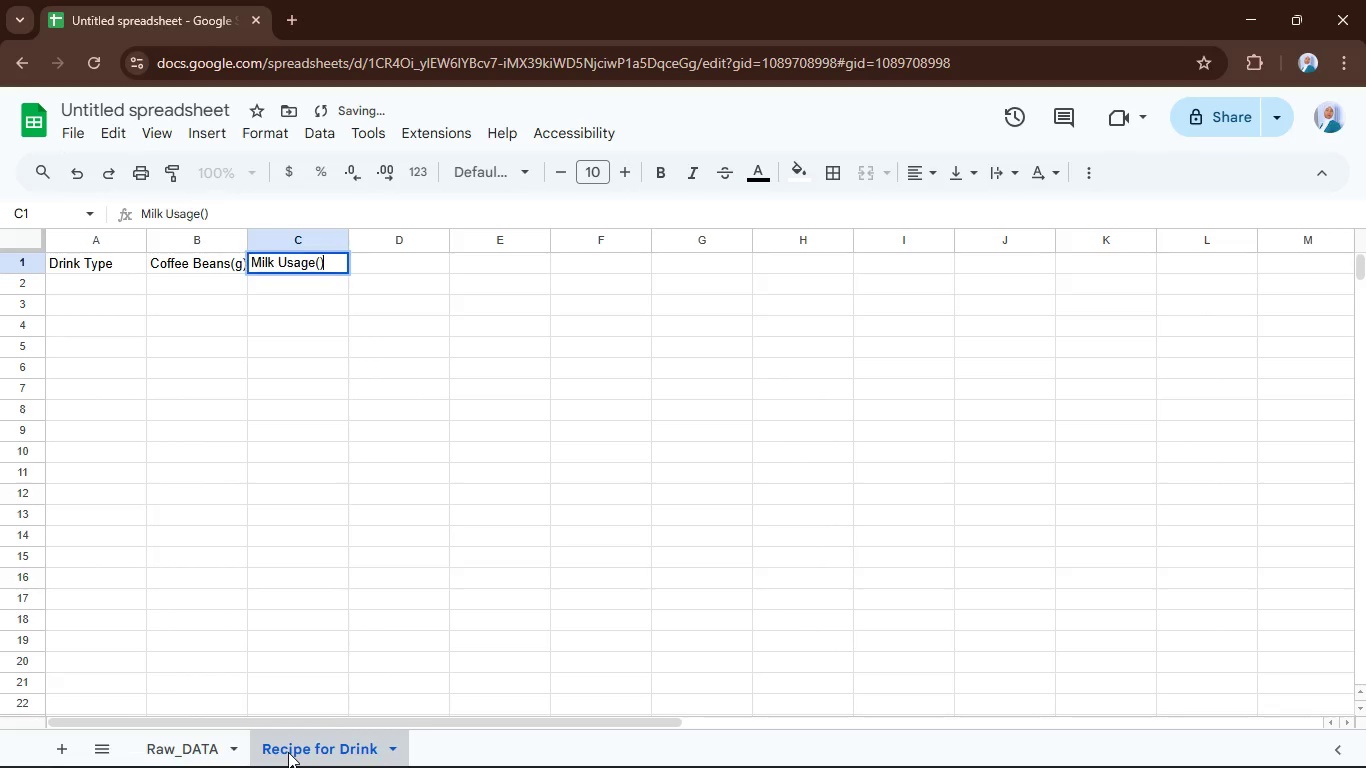 
key(Enter)
 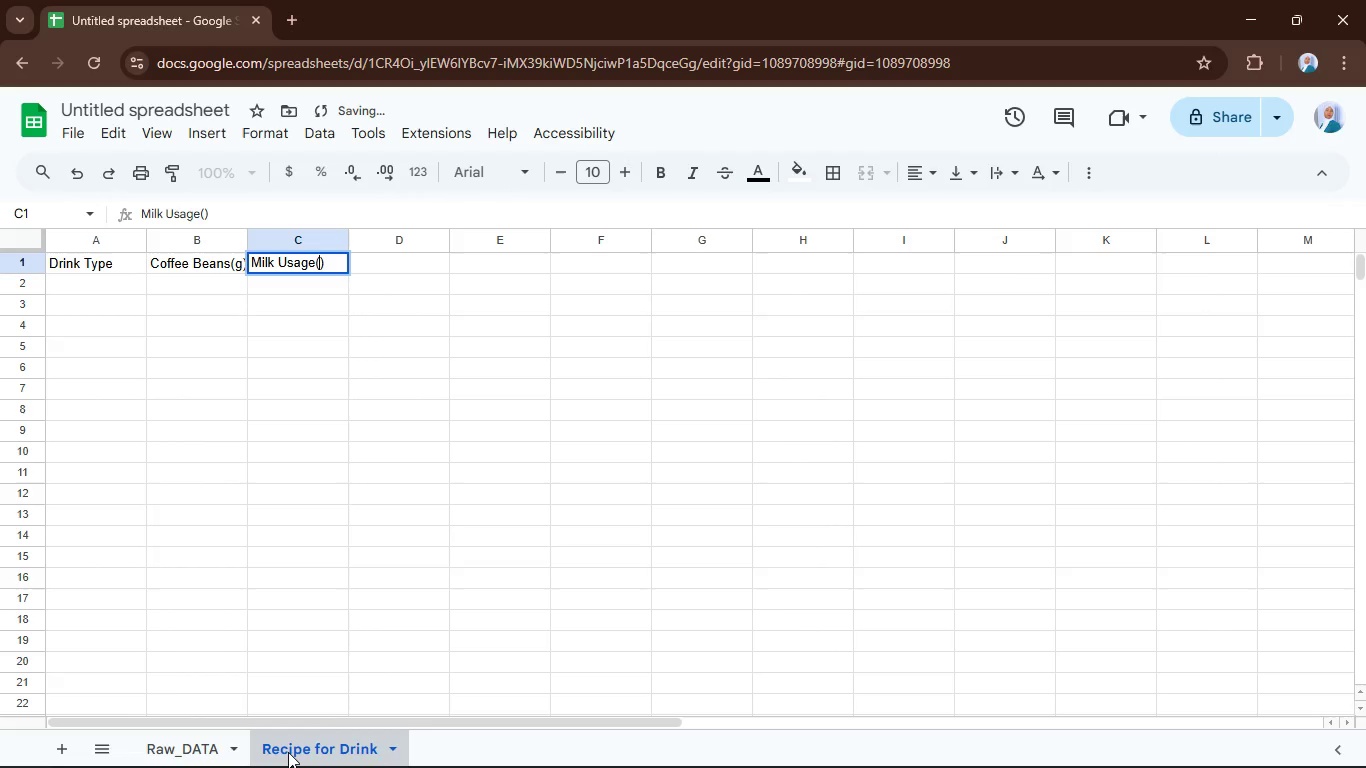 
key(ArrowLeft)
 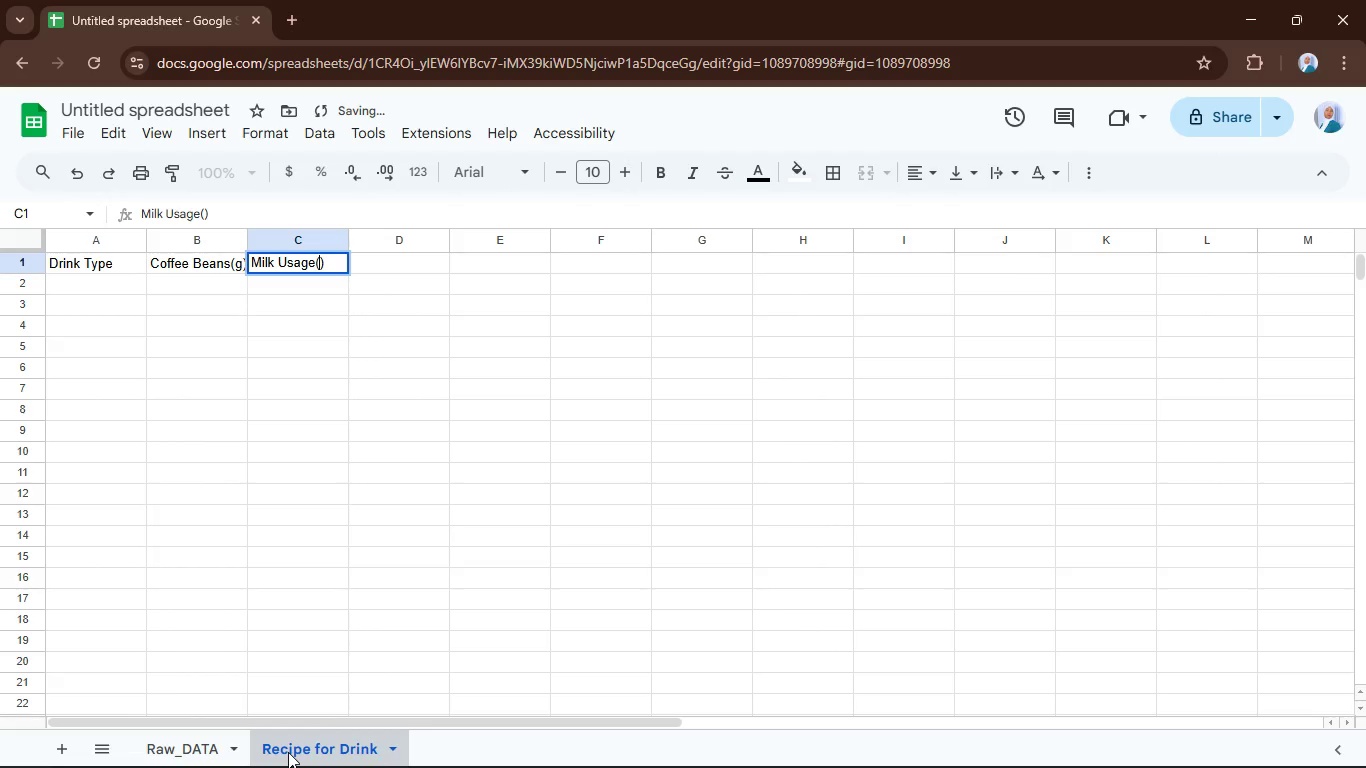 
type(ml)
 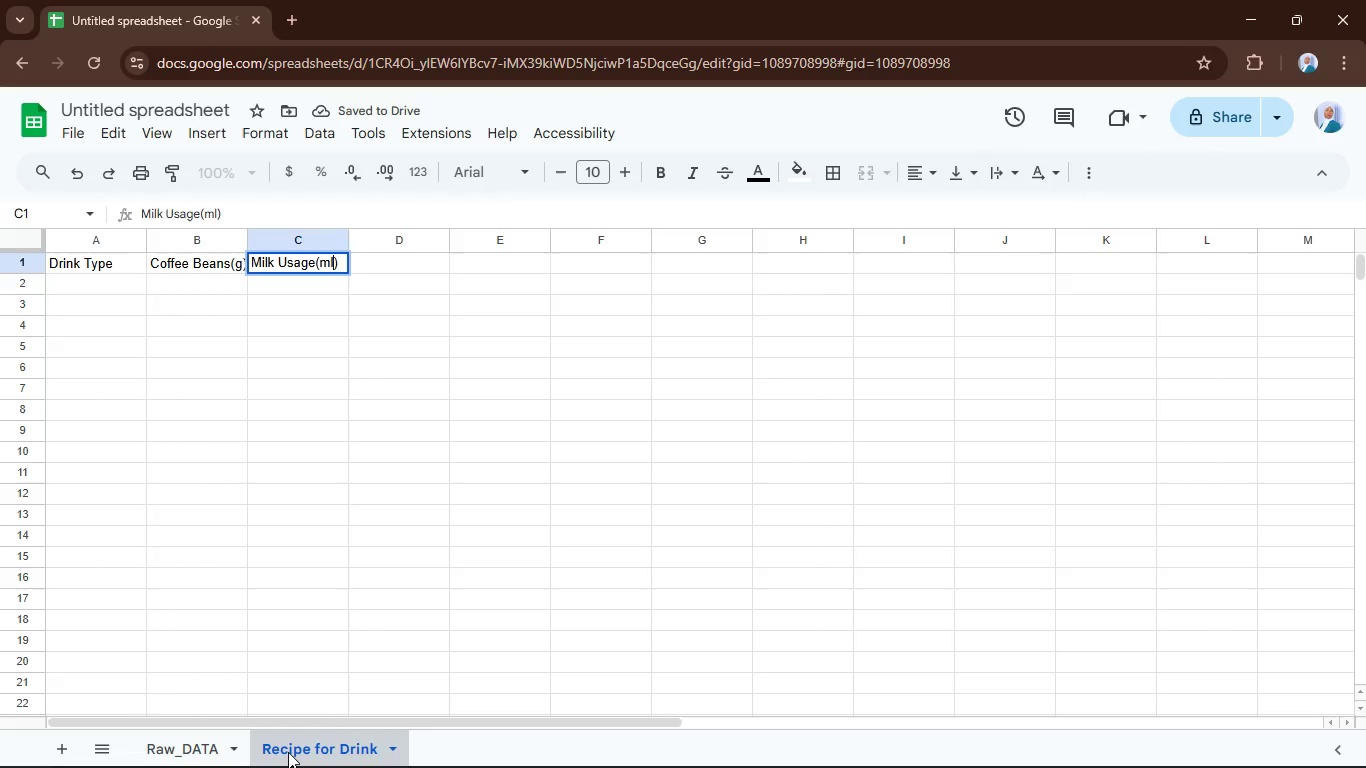 
key(Enter)
 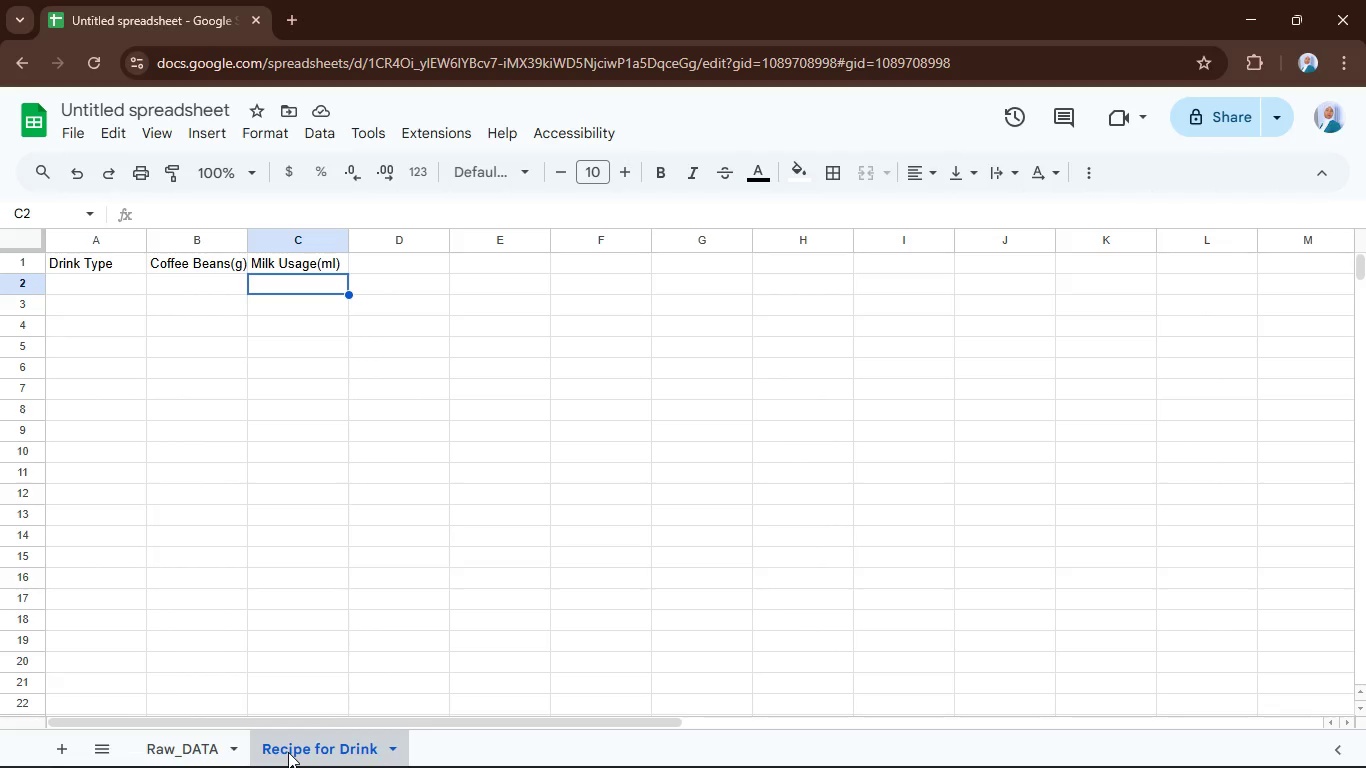 
wait(15.78)
 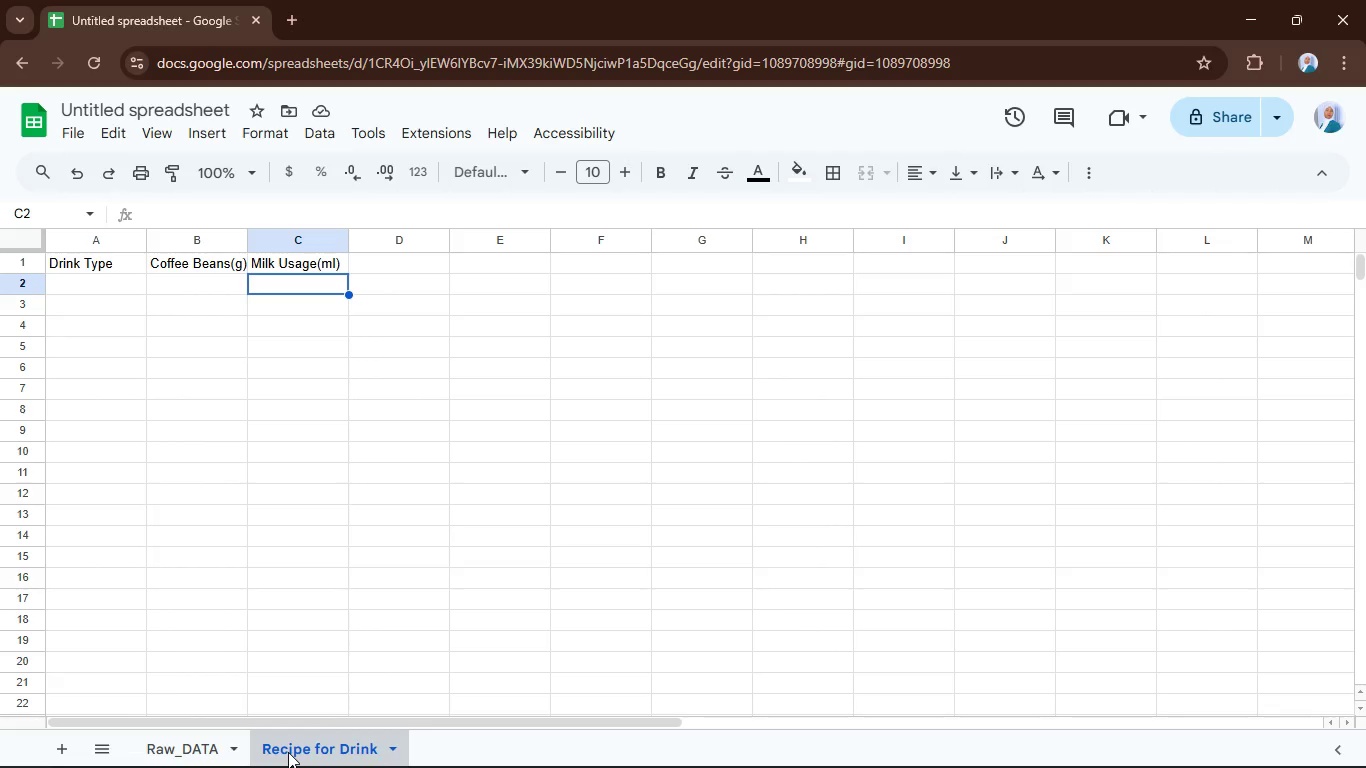 
key(ArrowLeft)
 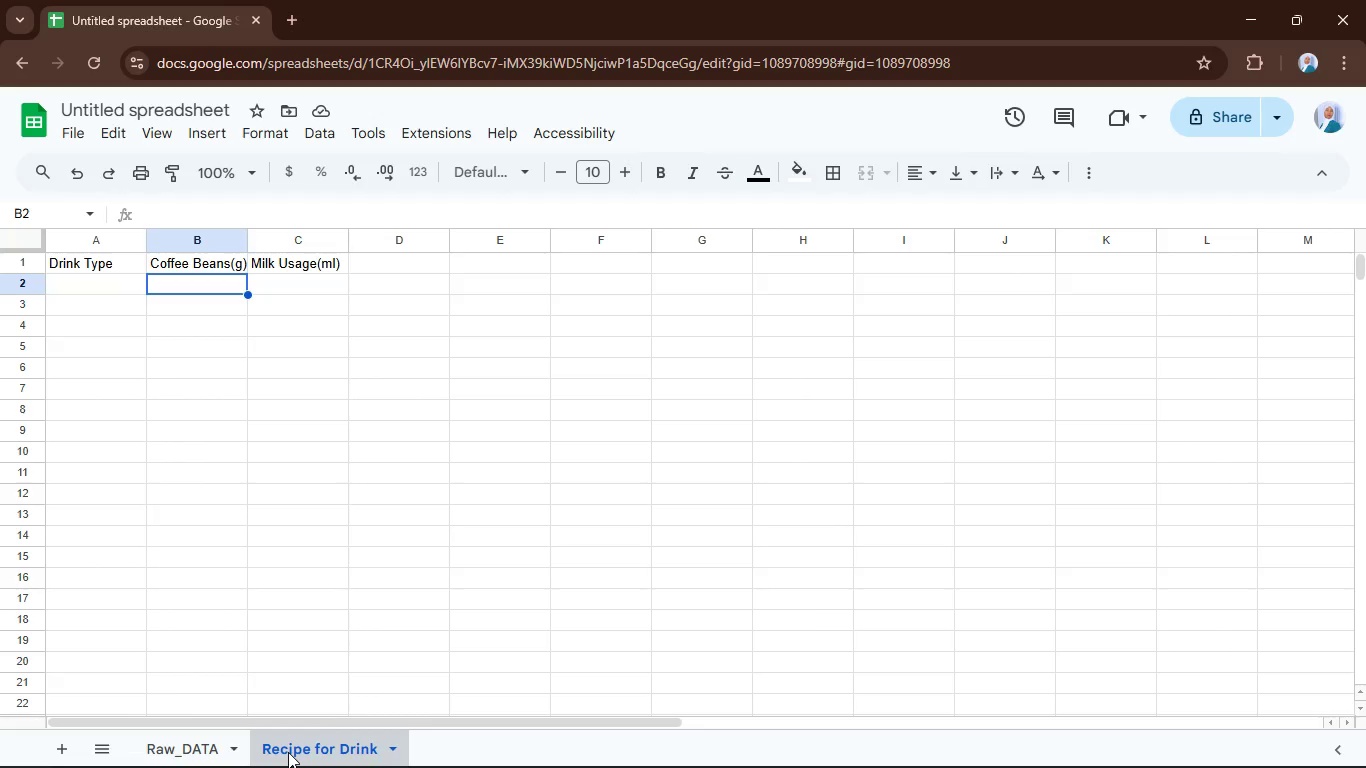 
key(ArrowLeft)
 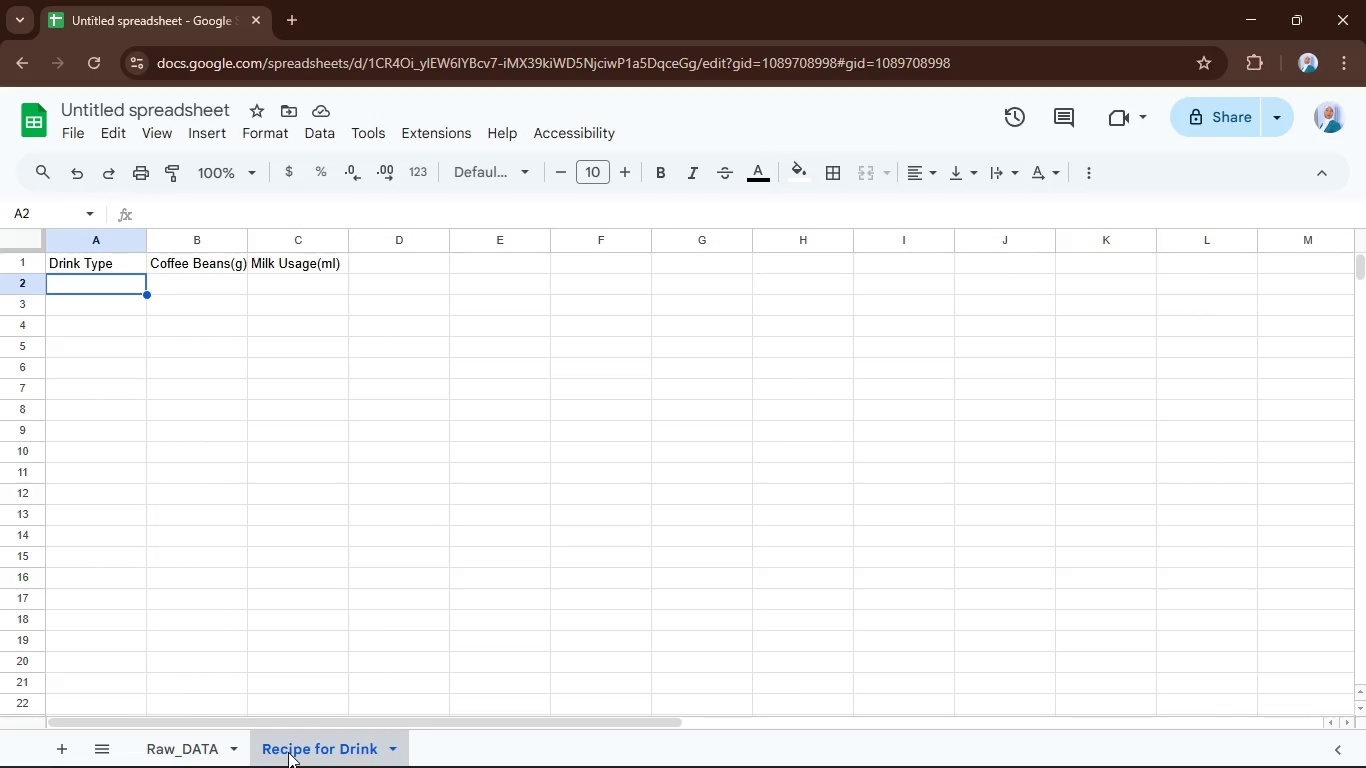 
type(=uni)
key(Tab)
 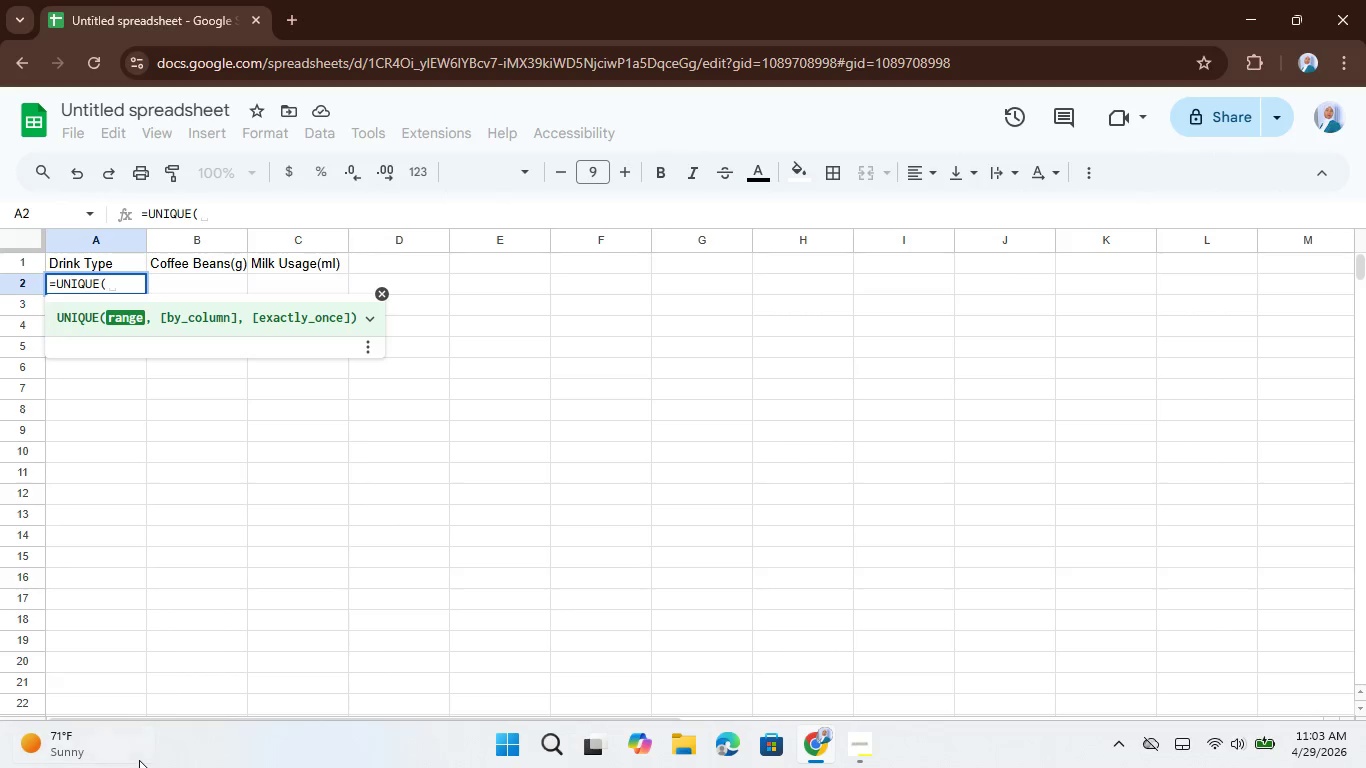 
wait(6.59)
 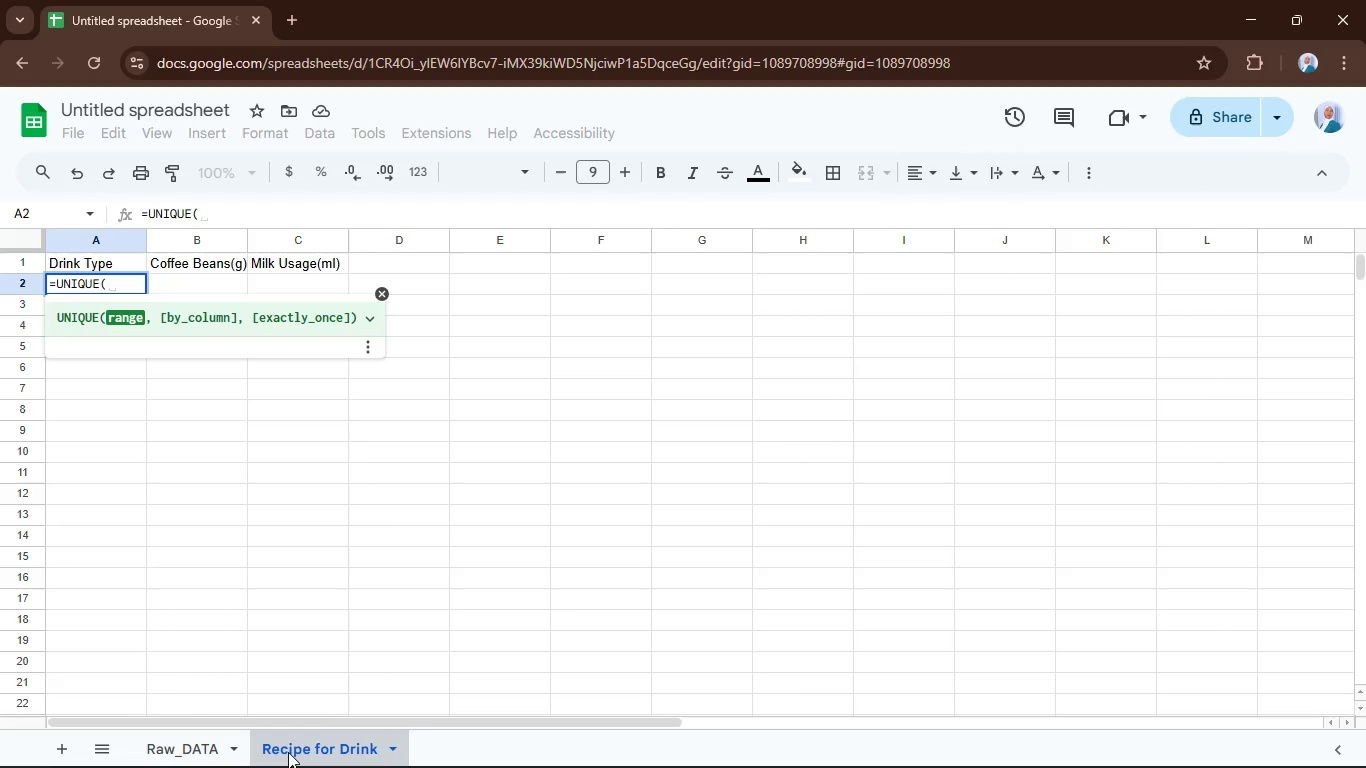 
left_click([182, 747])
 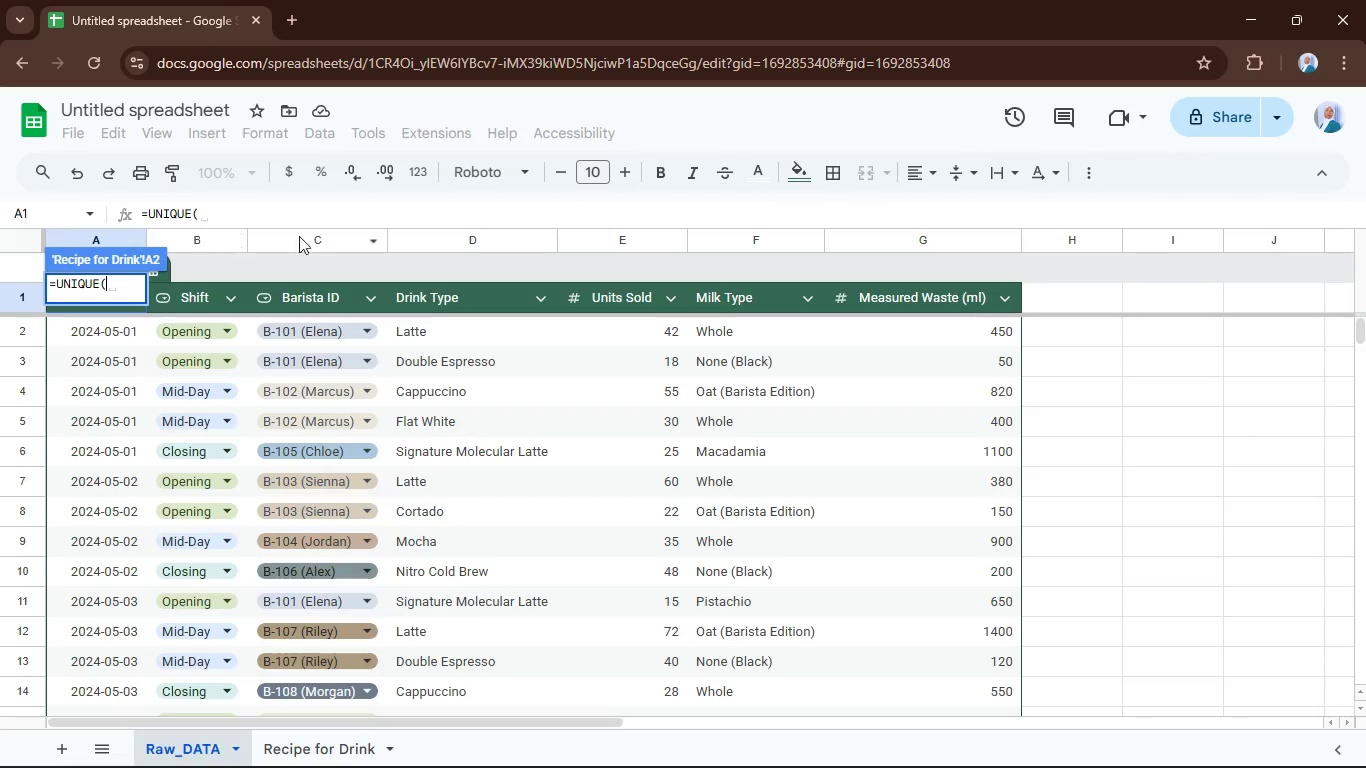 
left_click([489, 234])
 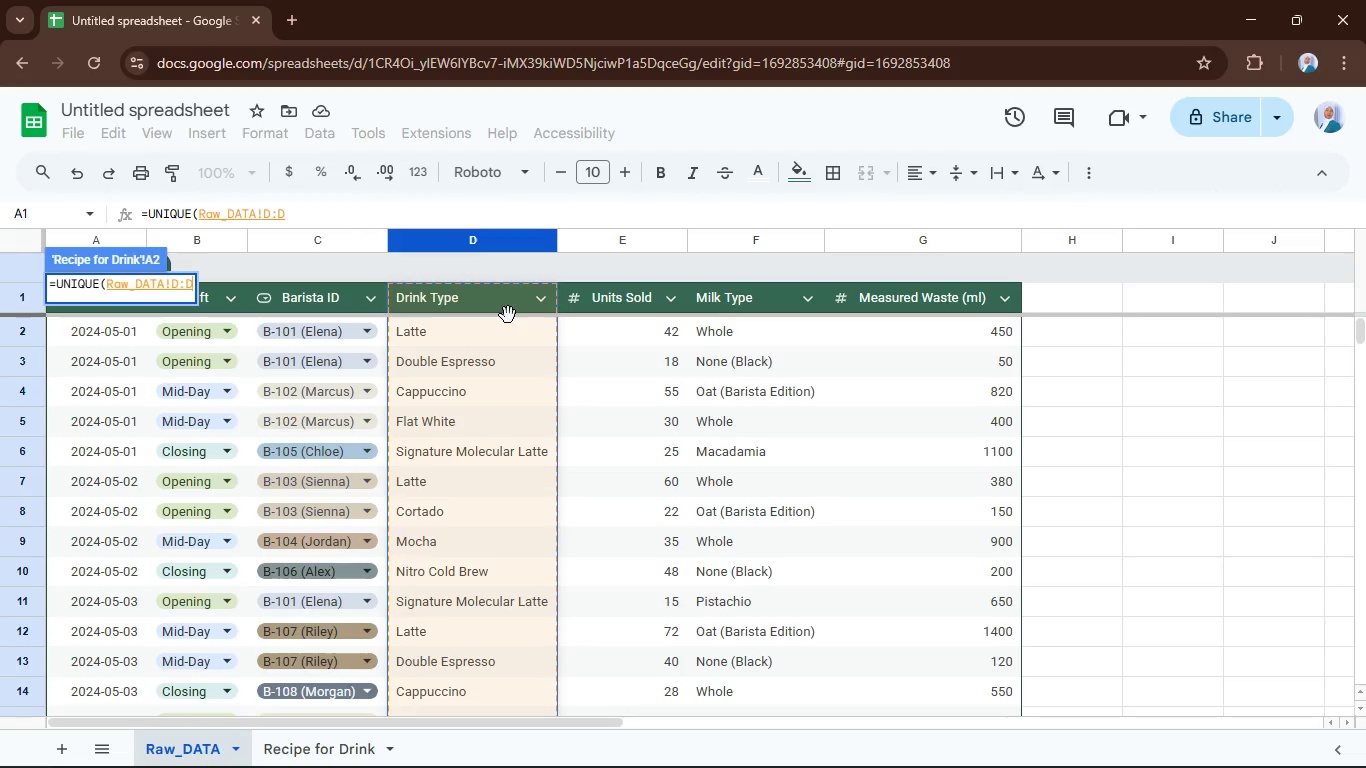 
key(Enter)
 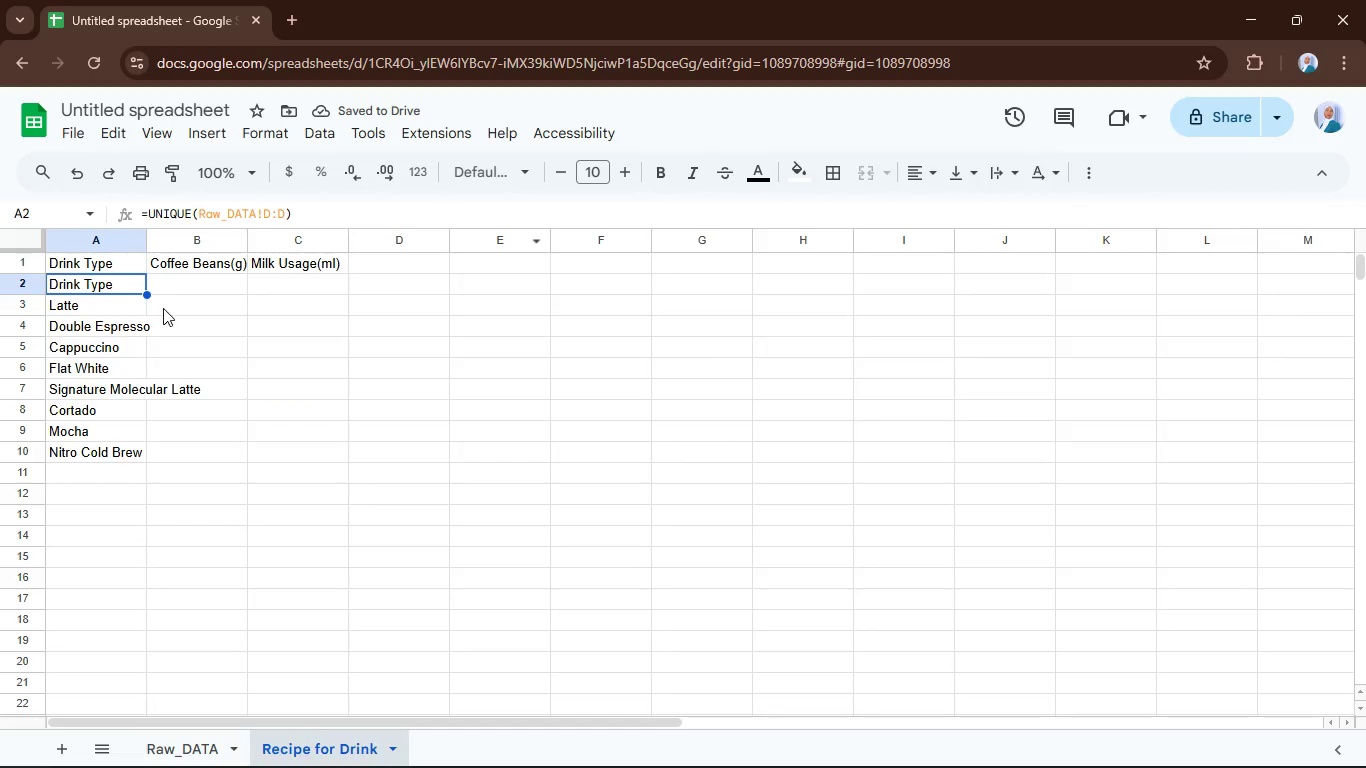 
wait(5.22)
 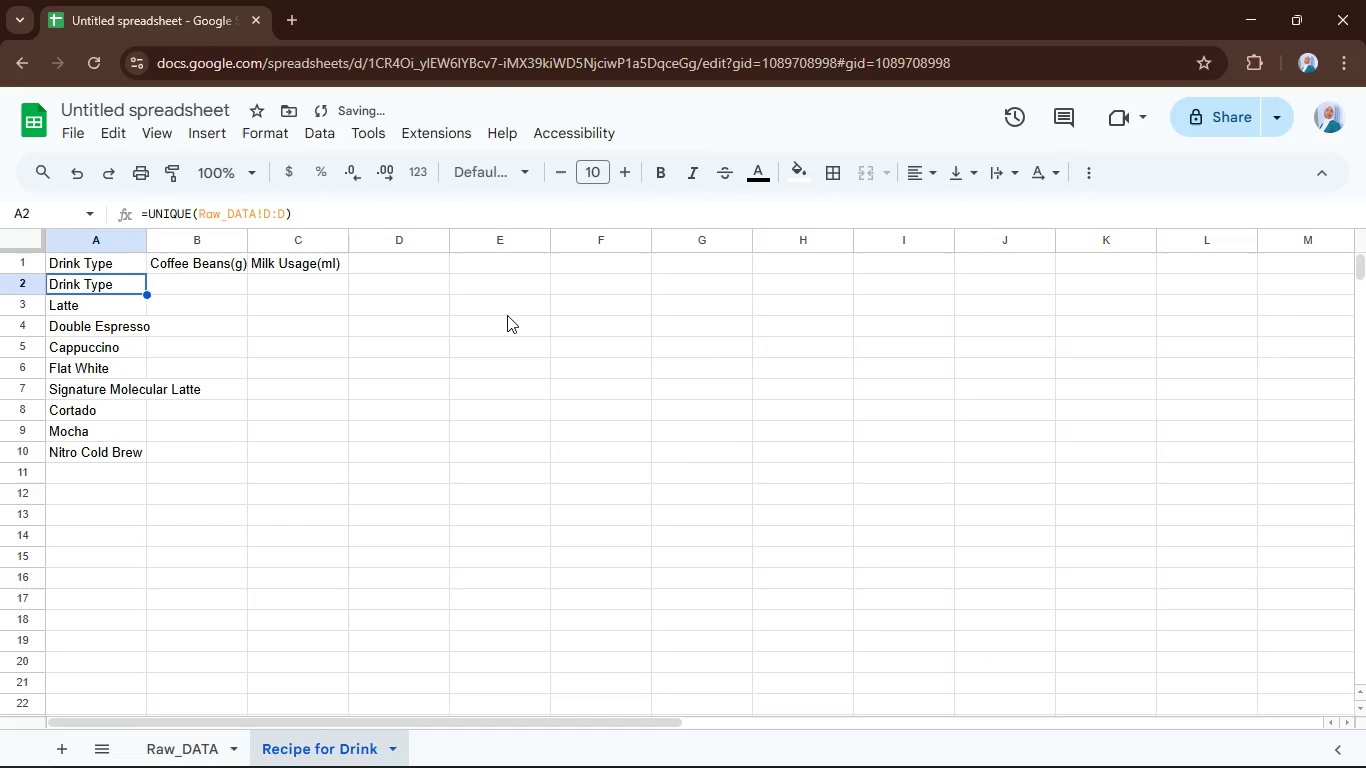 
hold_key(key=ShiftLeft, duration=1.11)
hold_key(key=ControlLeft, duration=0.81)
left_click([121, 456])
 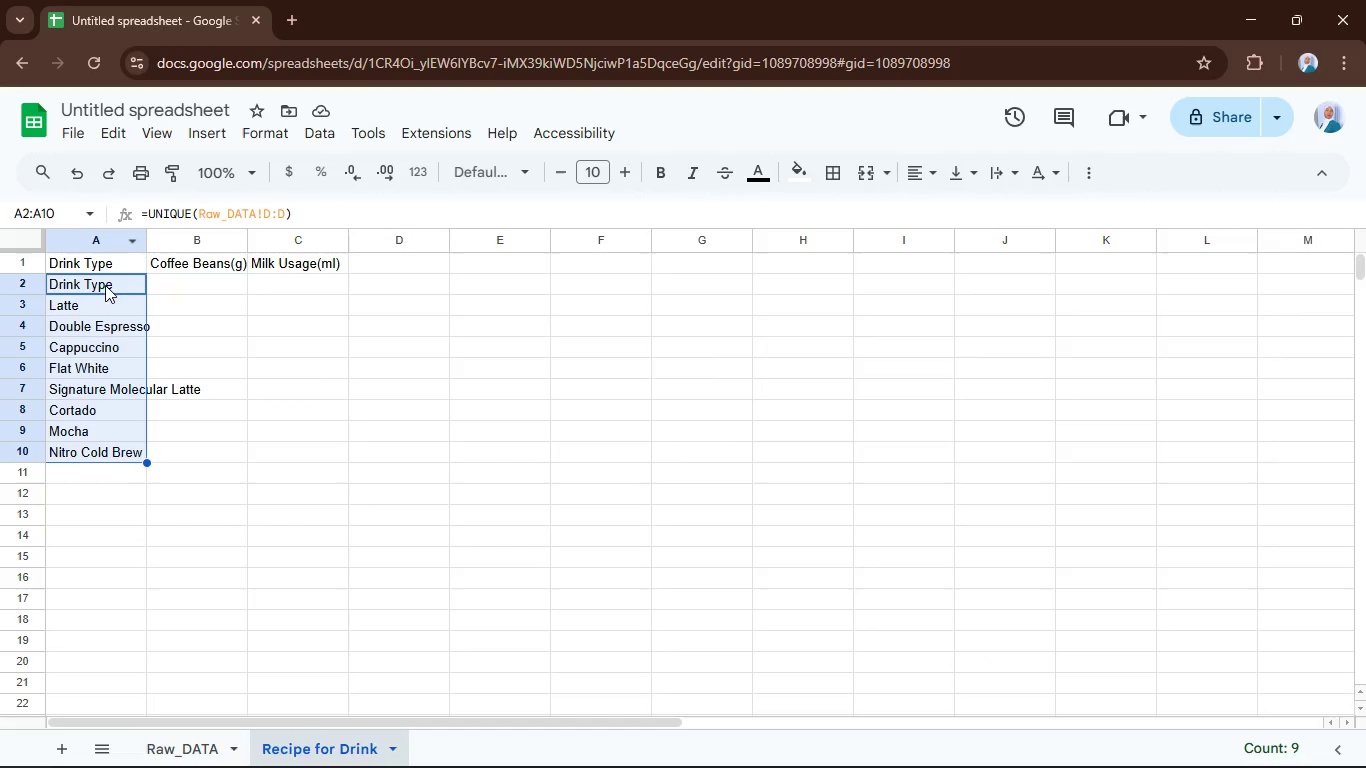 
right_click([106, 281])
 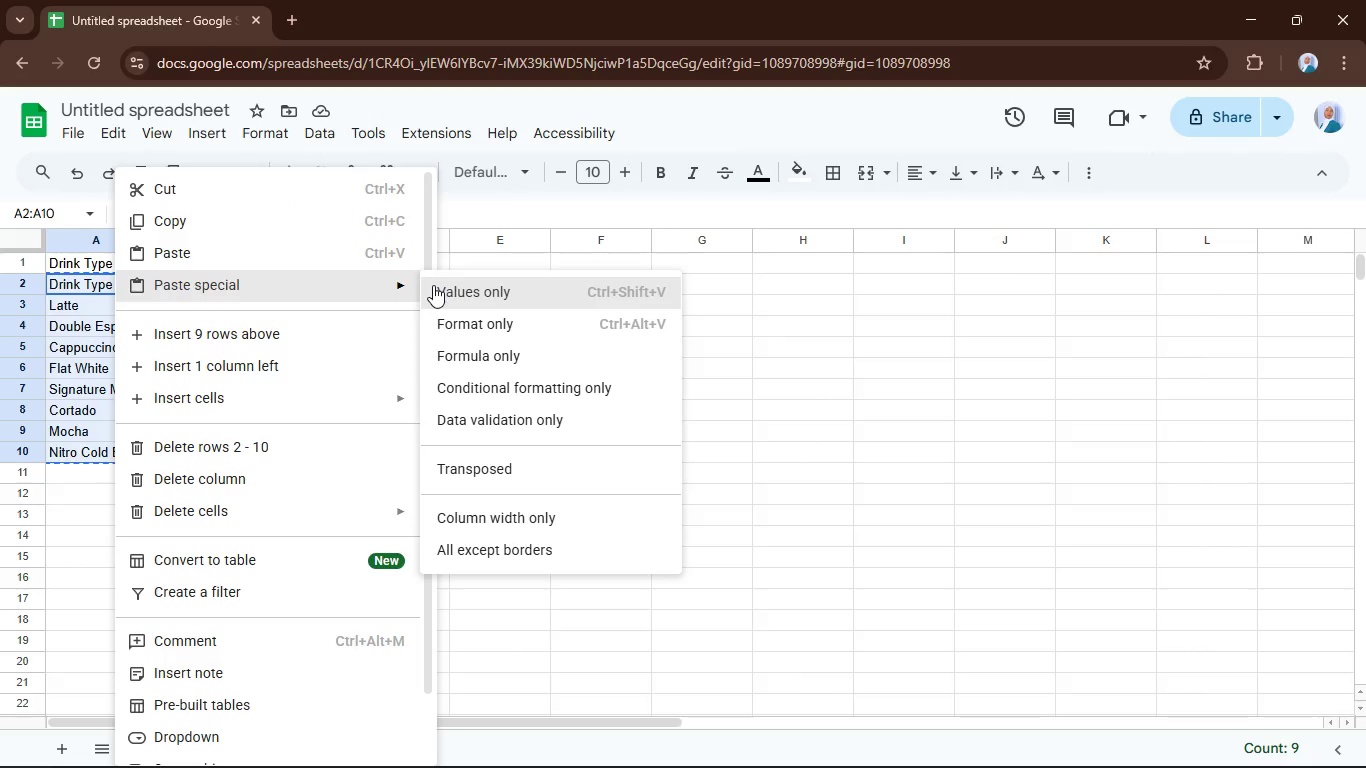 
wait(8.86)
 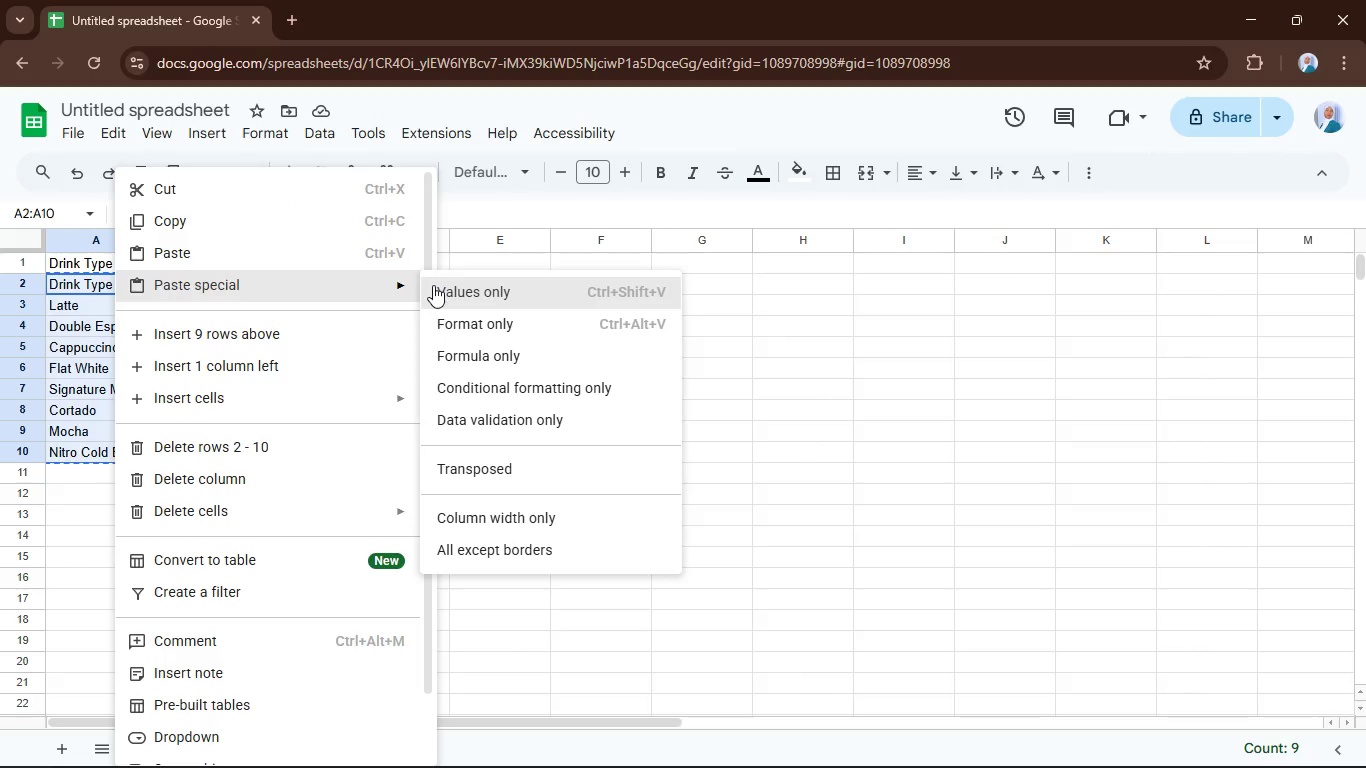 
right_click([38, 292])
 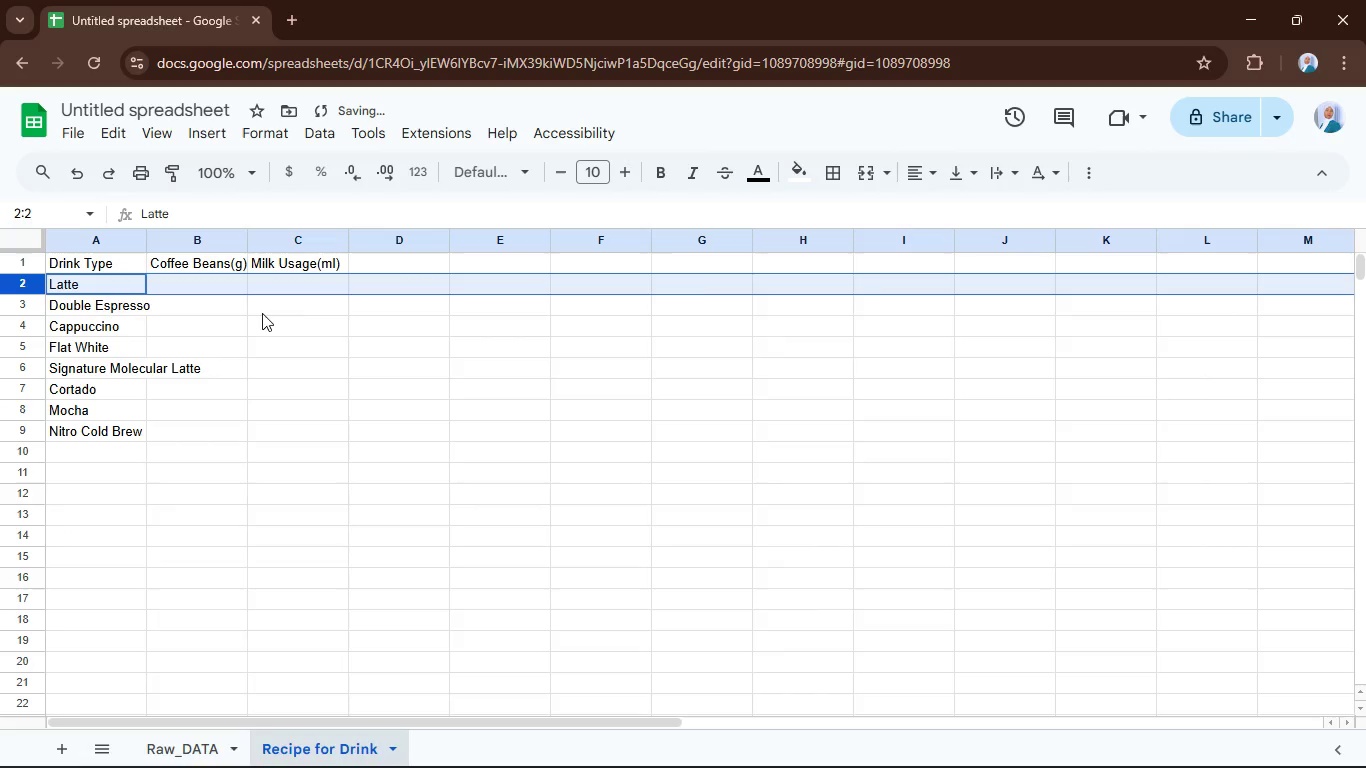 
left_click([230, 290])
 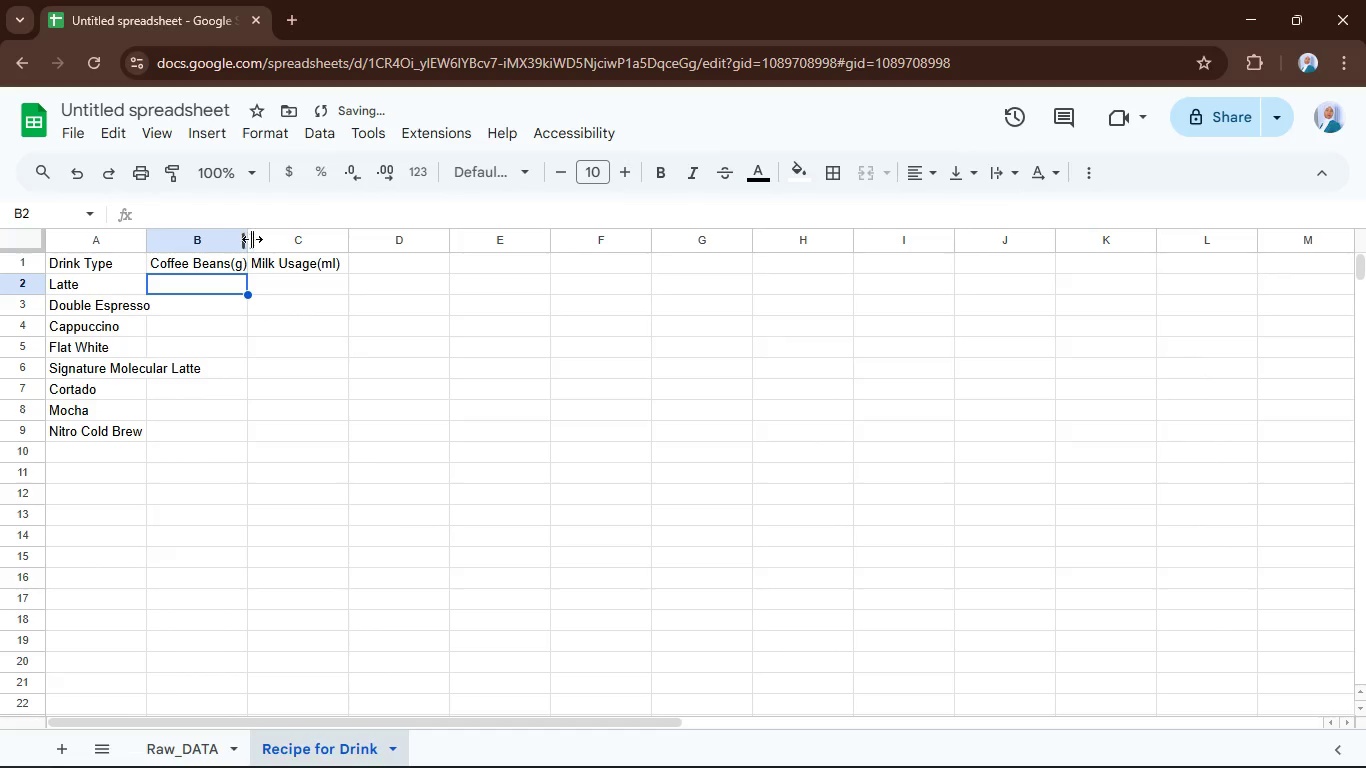 
double_click([252, 239])
 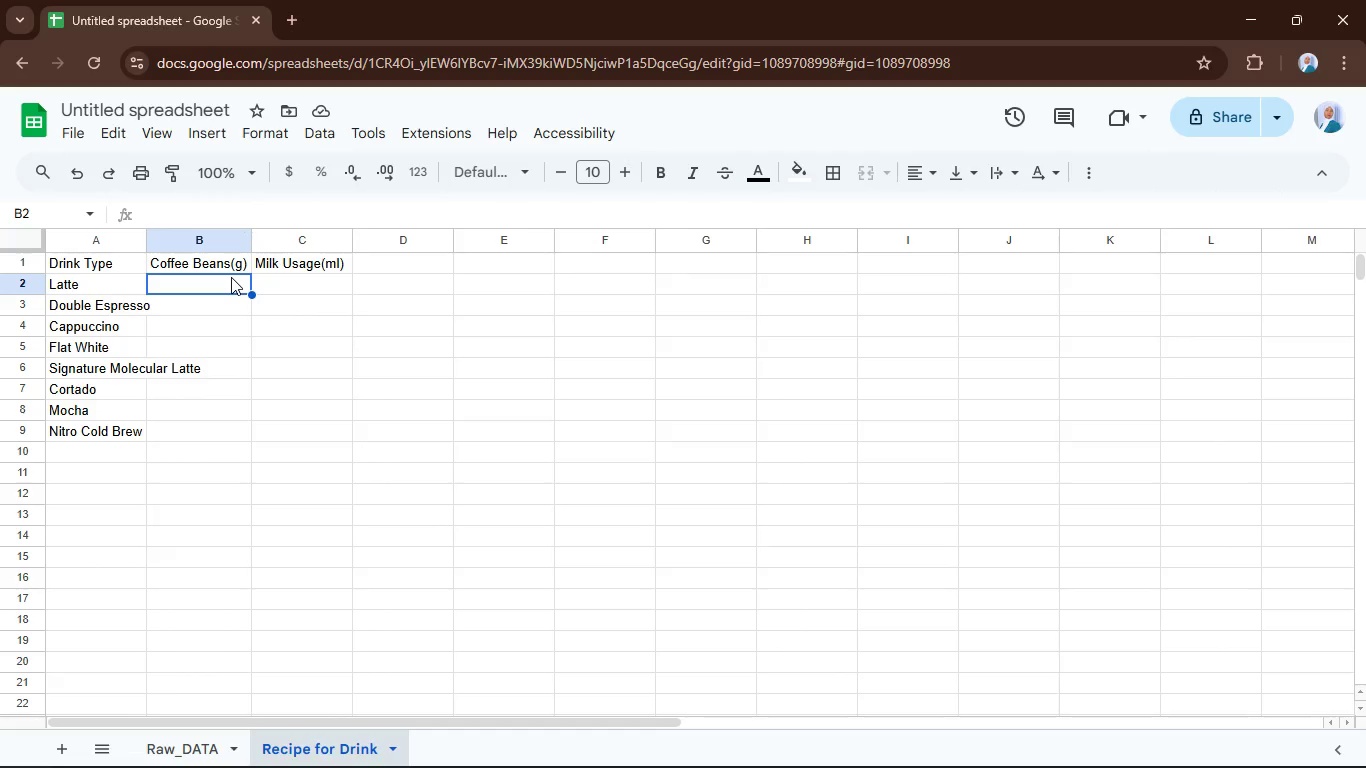 
wait(22.38)
 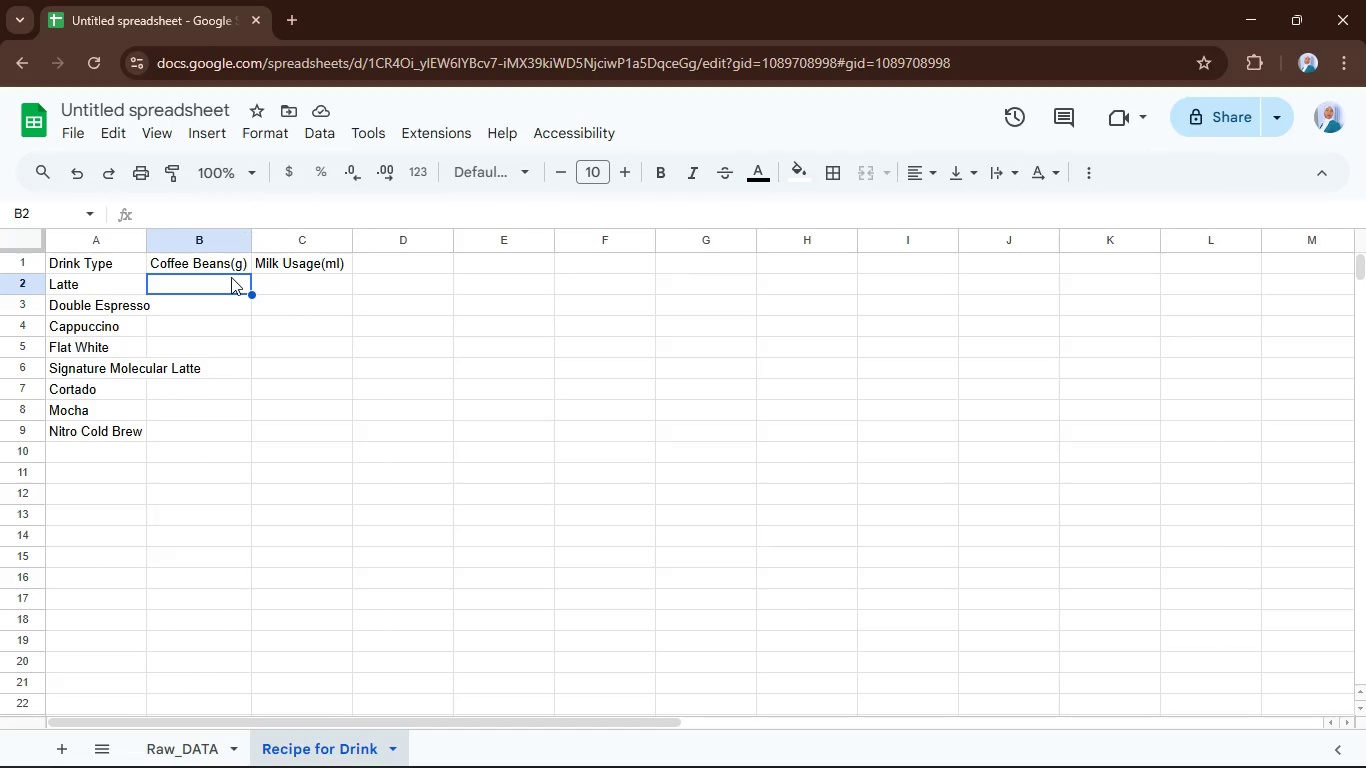 
type(18)
 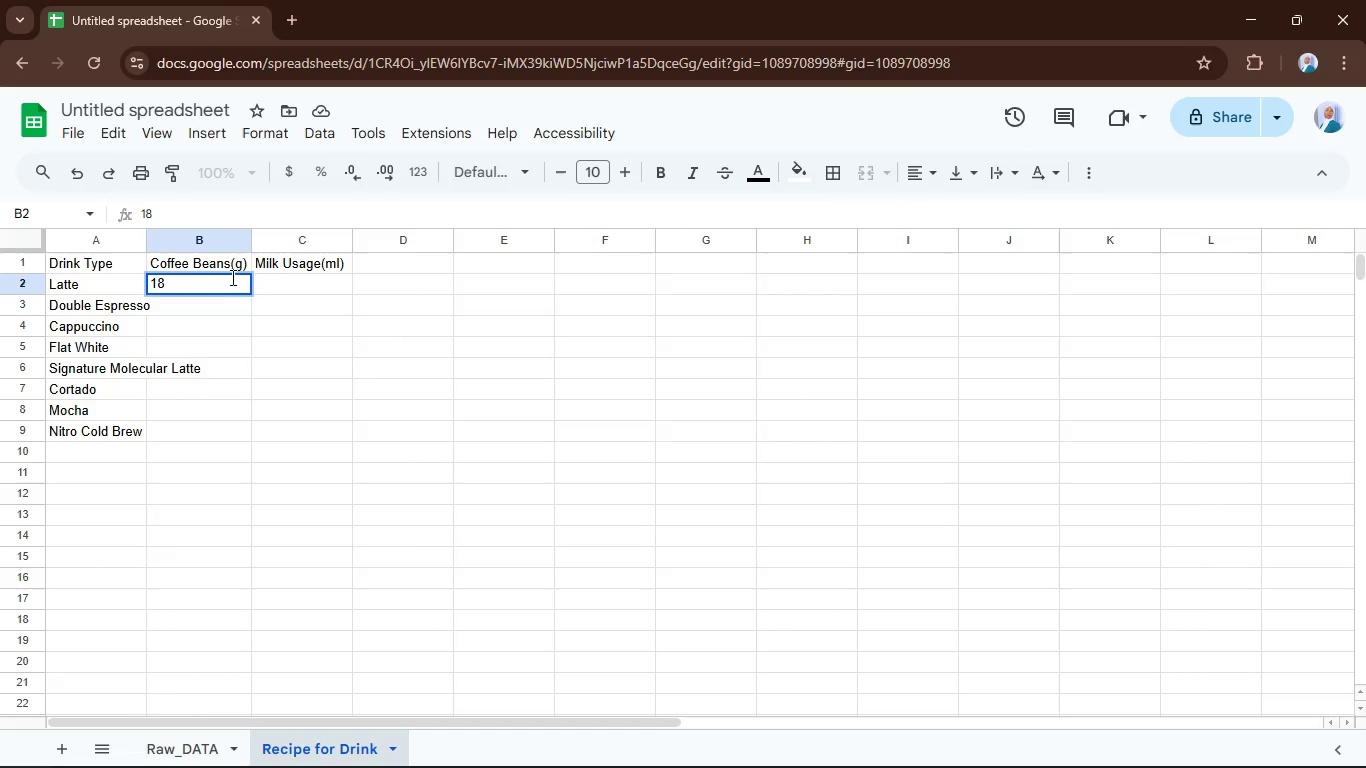 
key(Enter)
 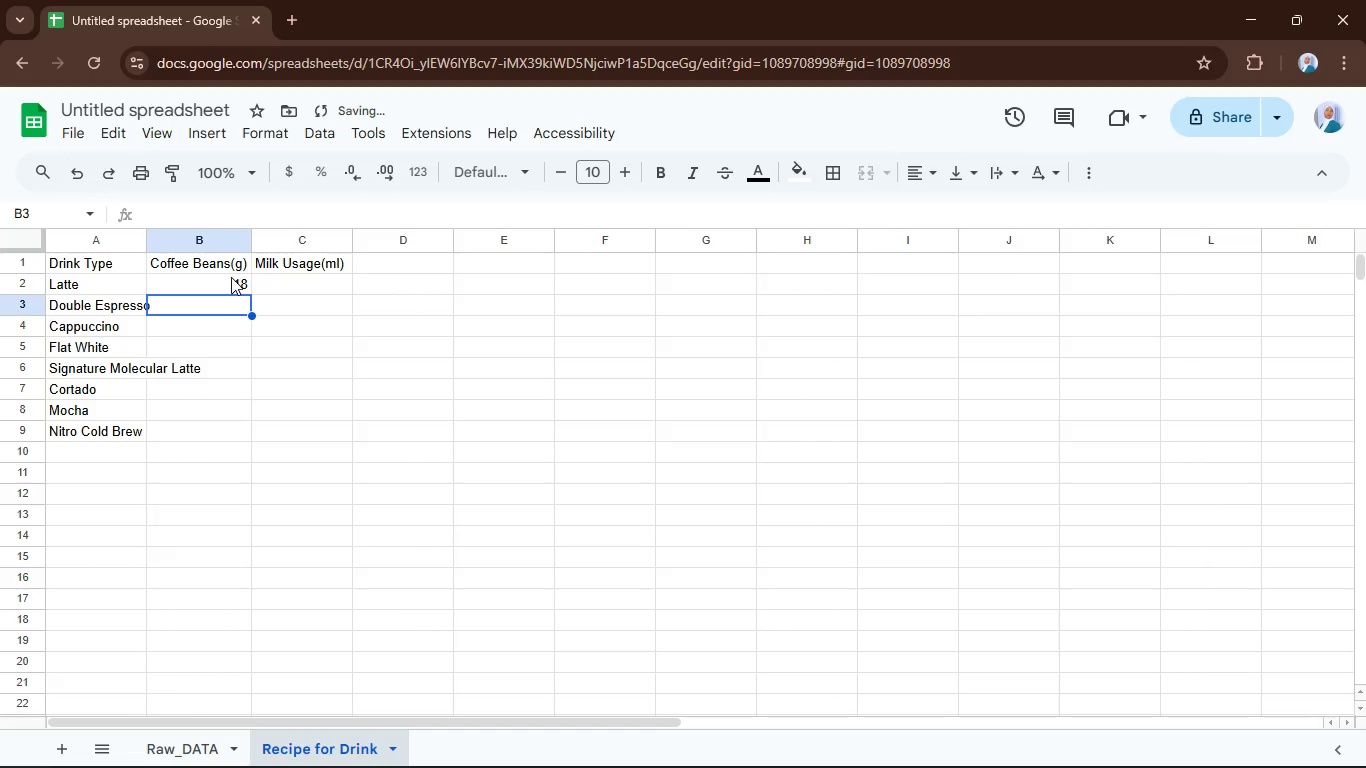 
type(18)
 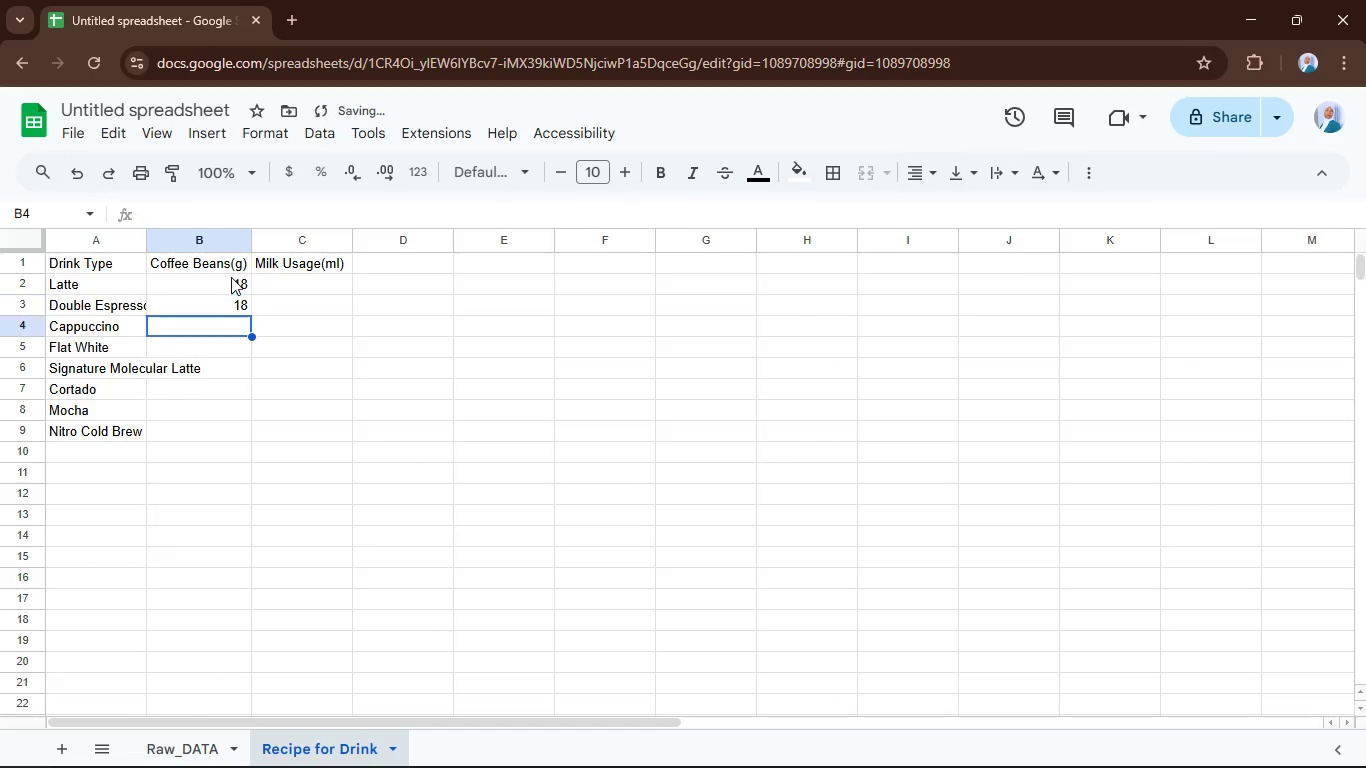 
key(Enter)
 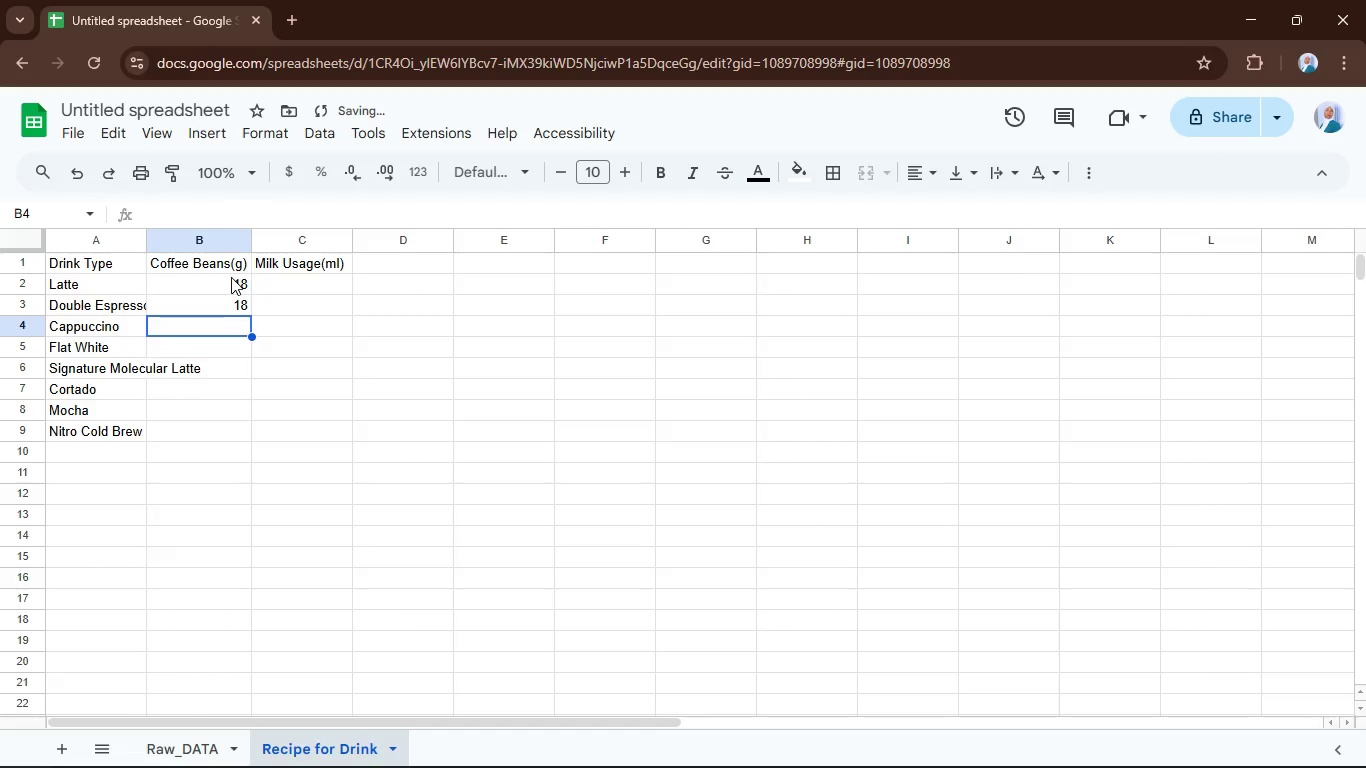 
key(9)
 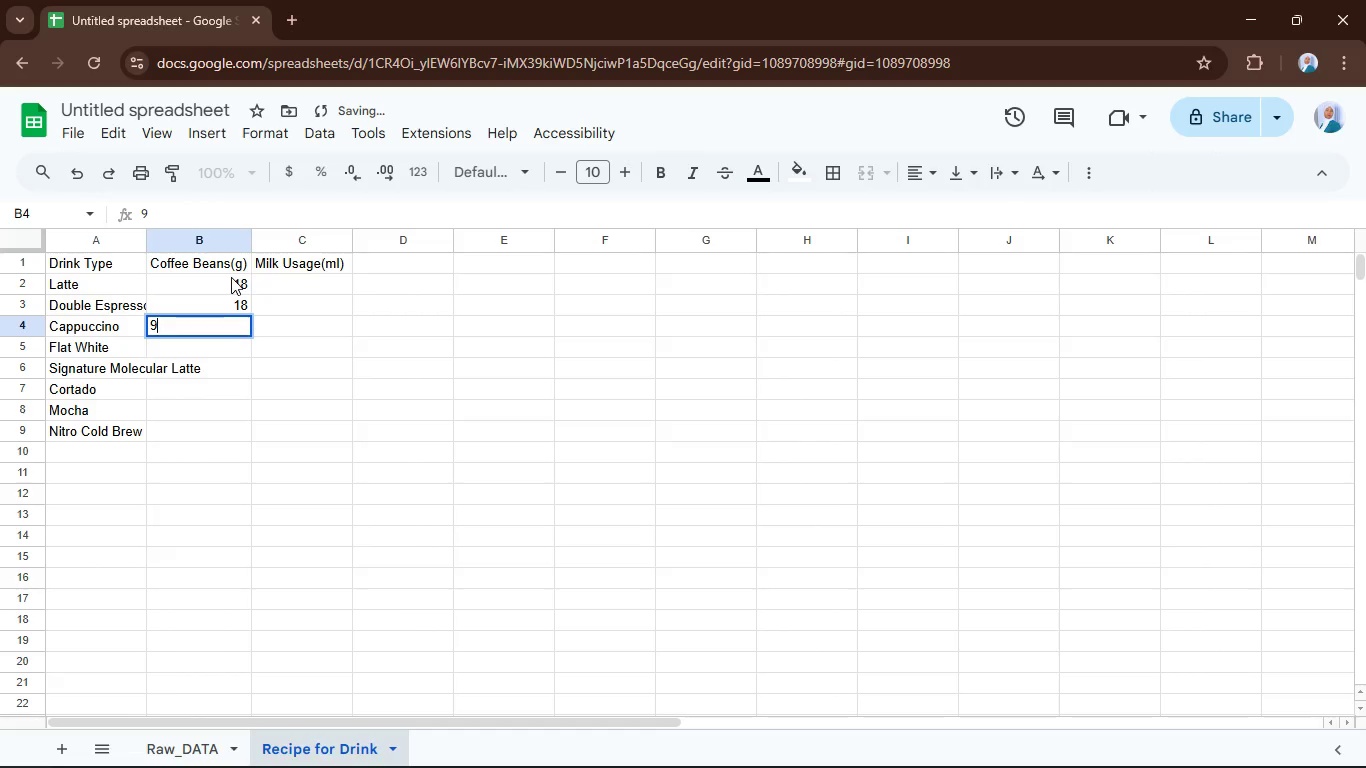 
key(Enter)
 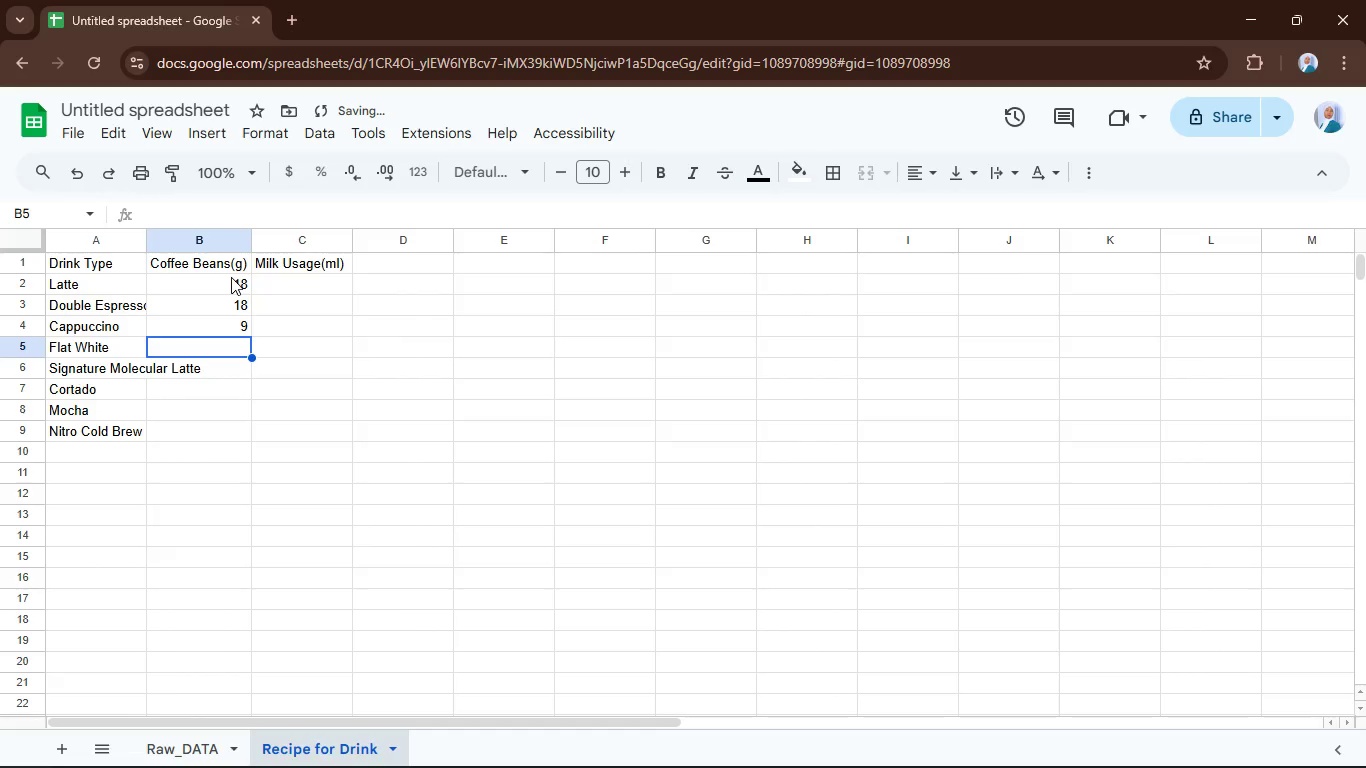 
type(20)
 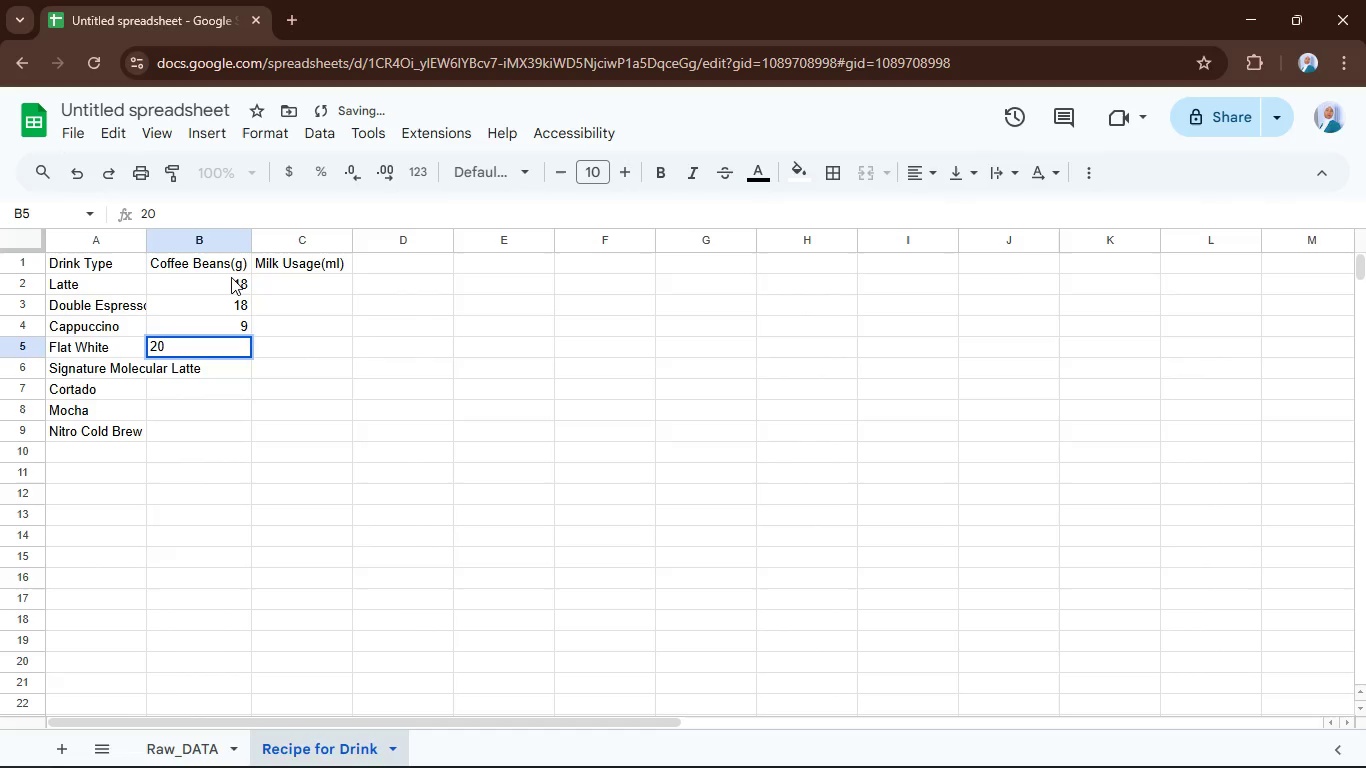 
key(Enter)
 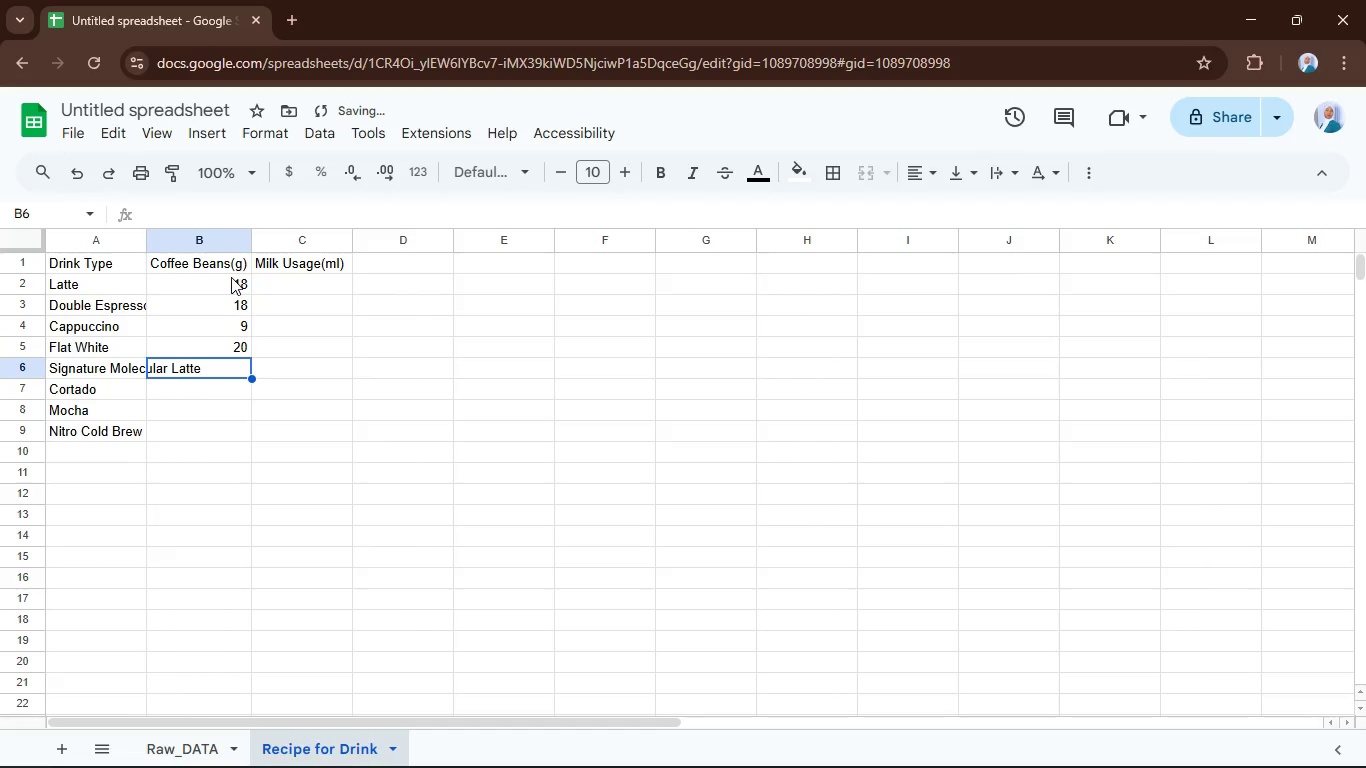 
type(18)
 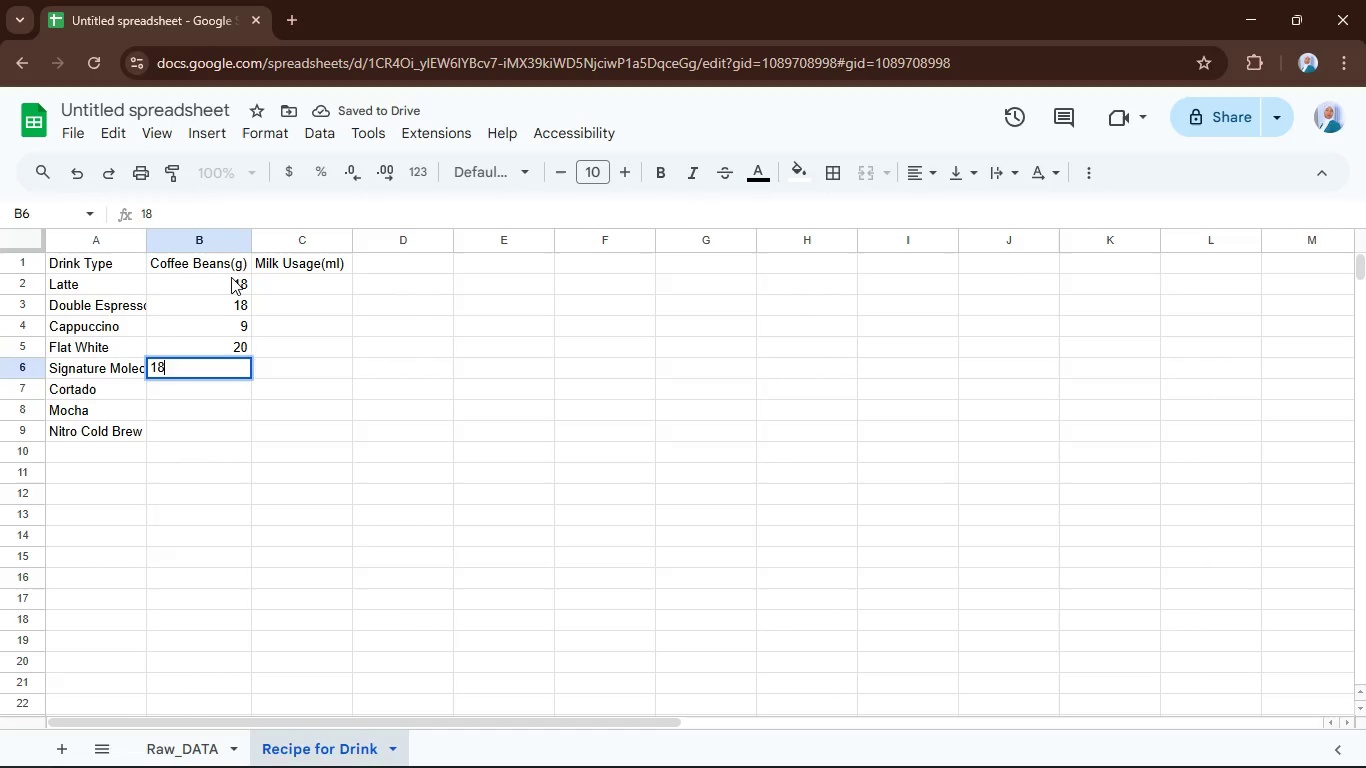 
key(Enter)
 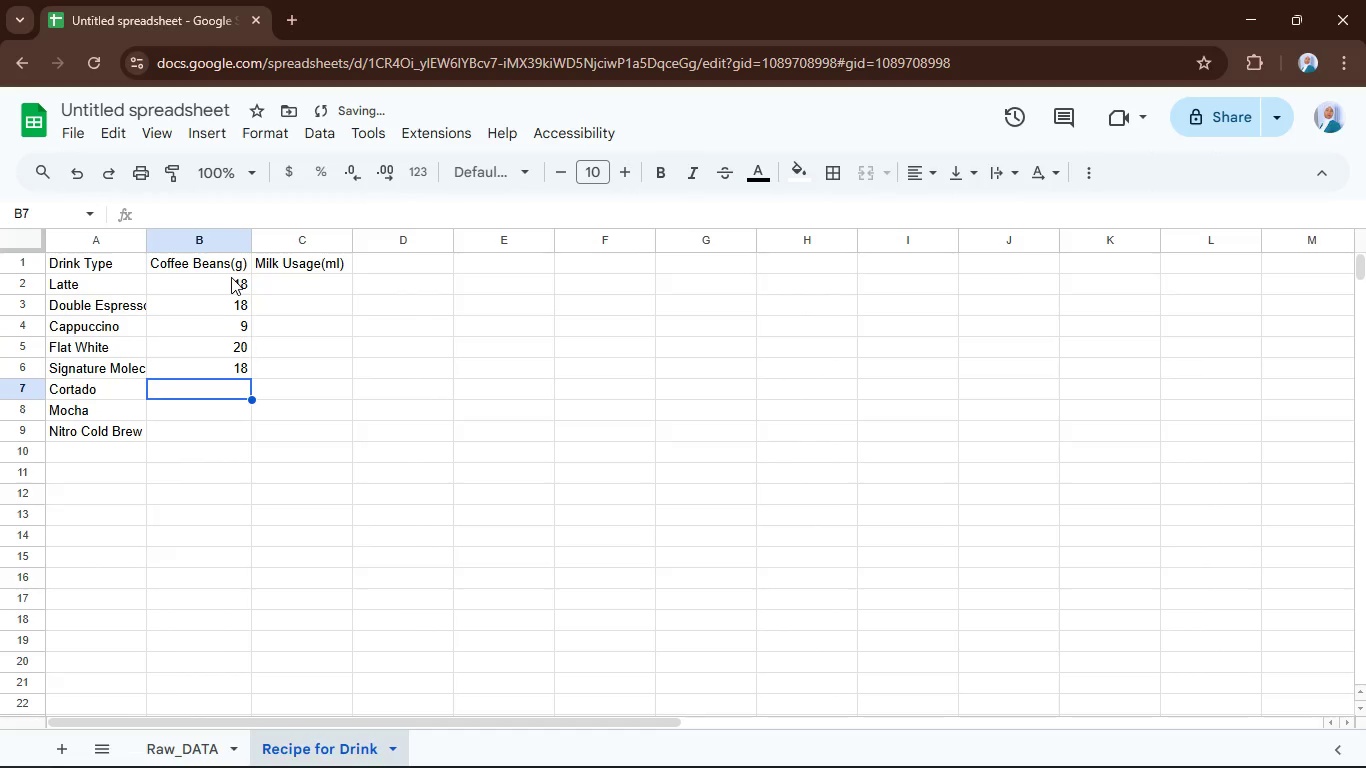 
type(18)
 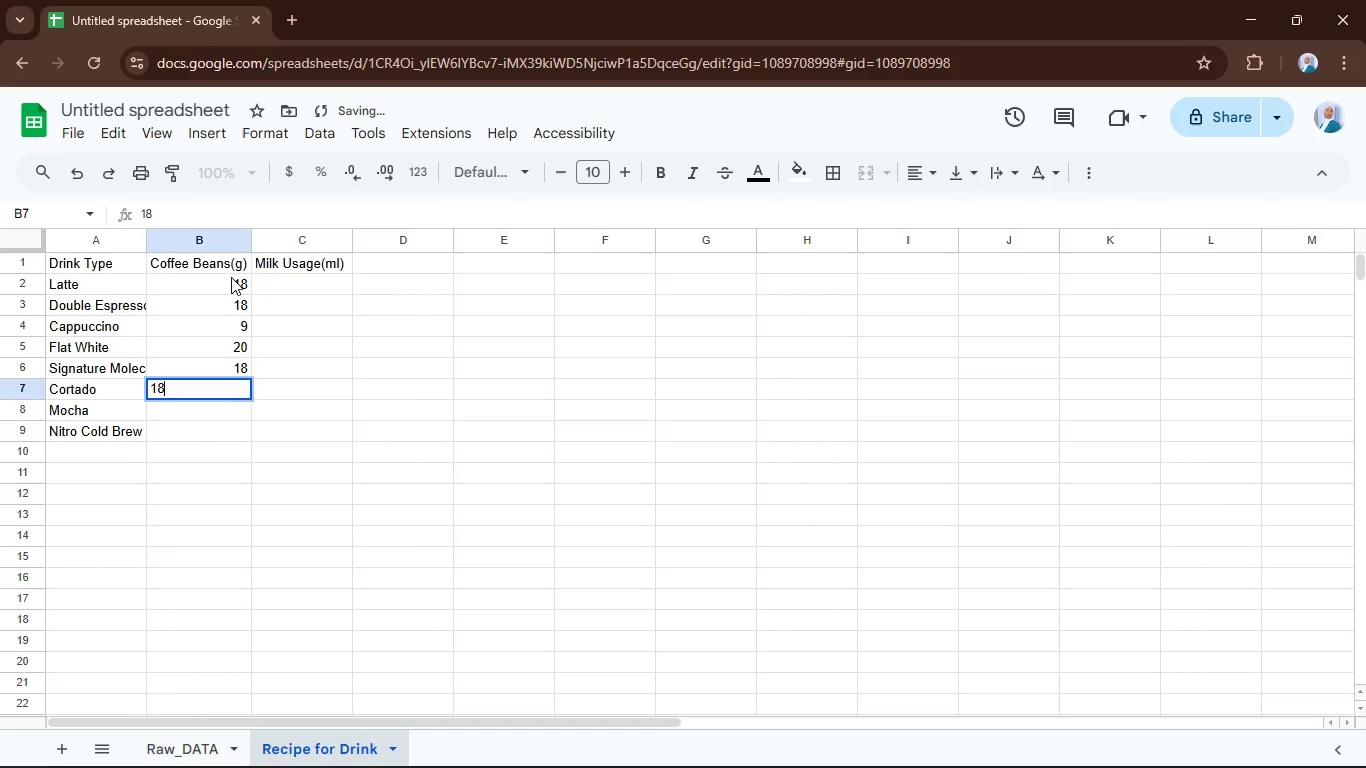 
key(Enter)
 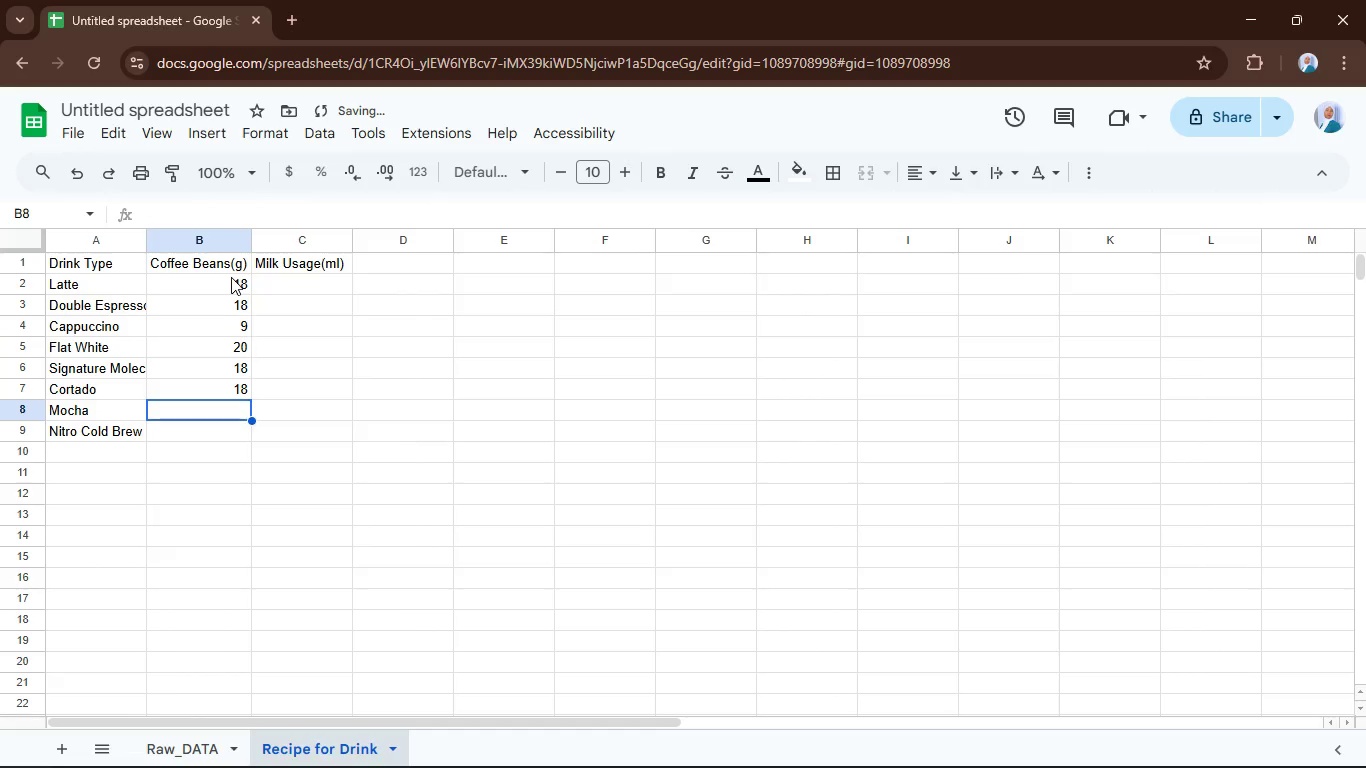 
type(18)
 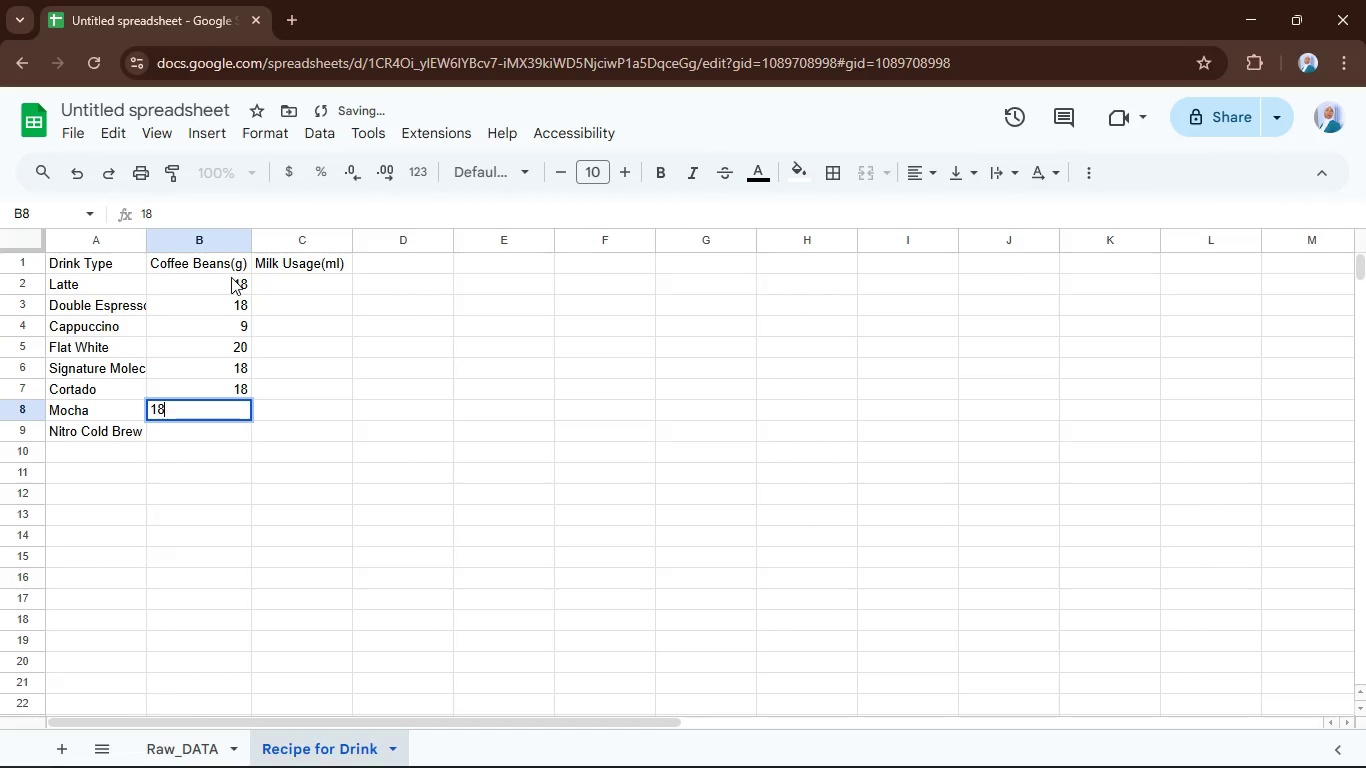 
key(Enter)
 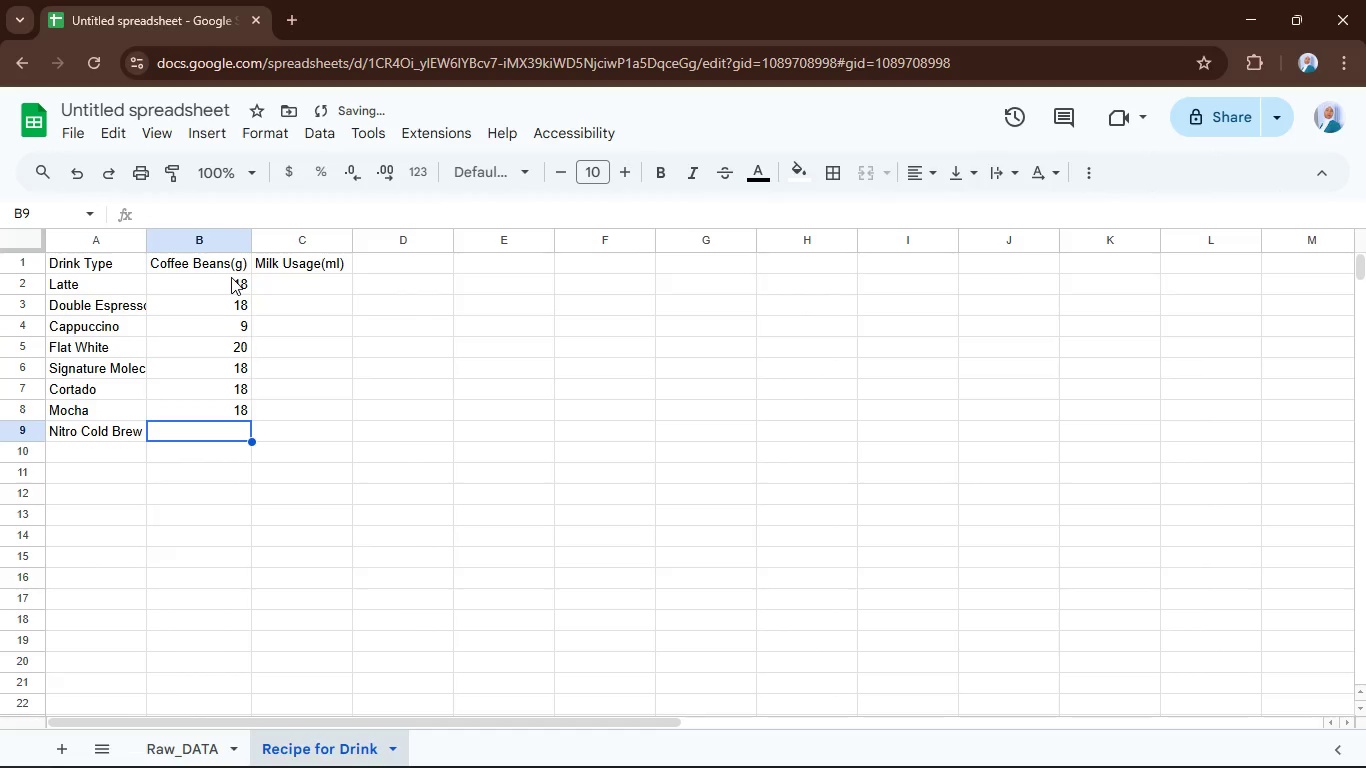 
type(17)
 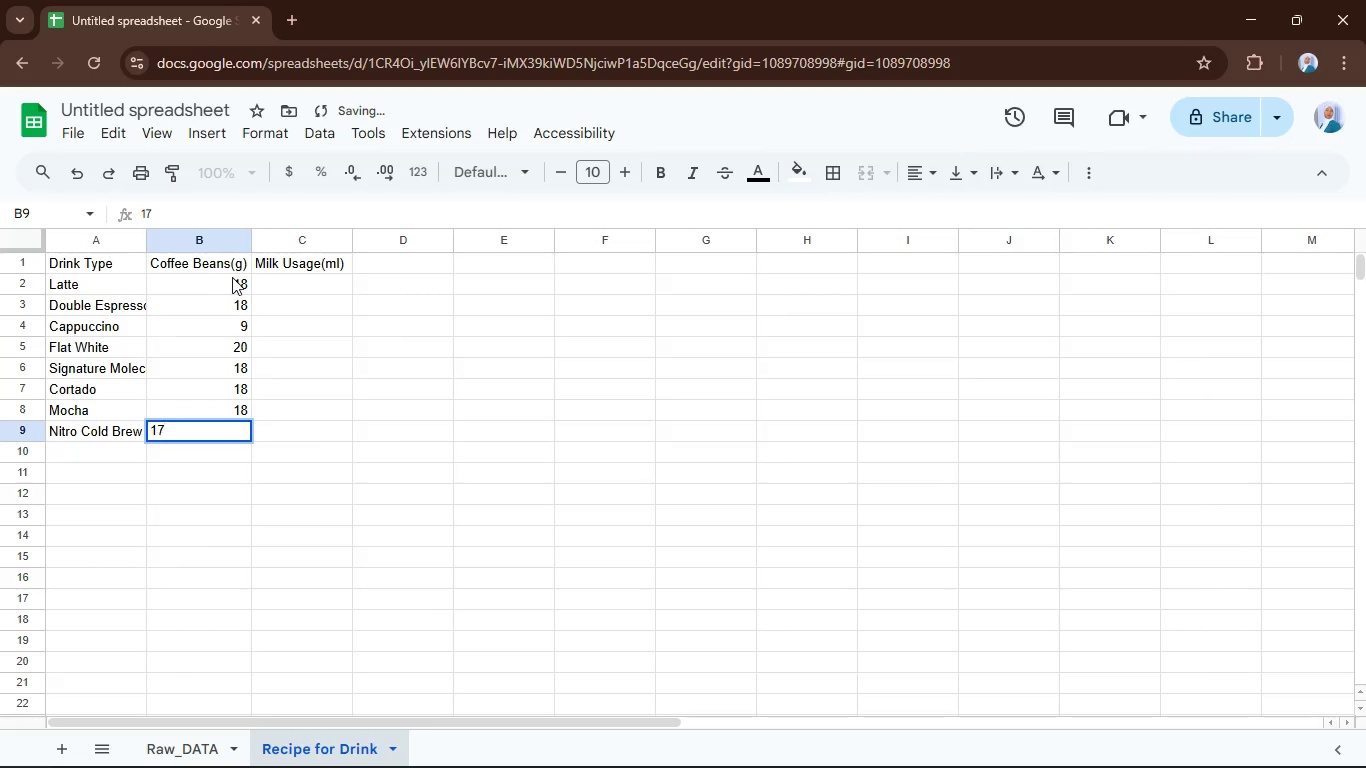 
key(Enter)
 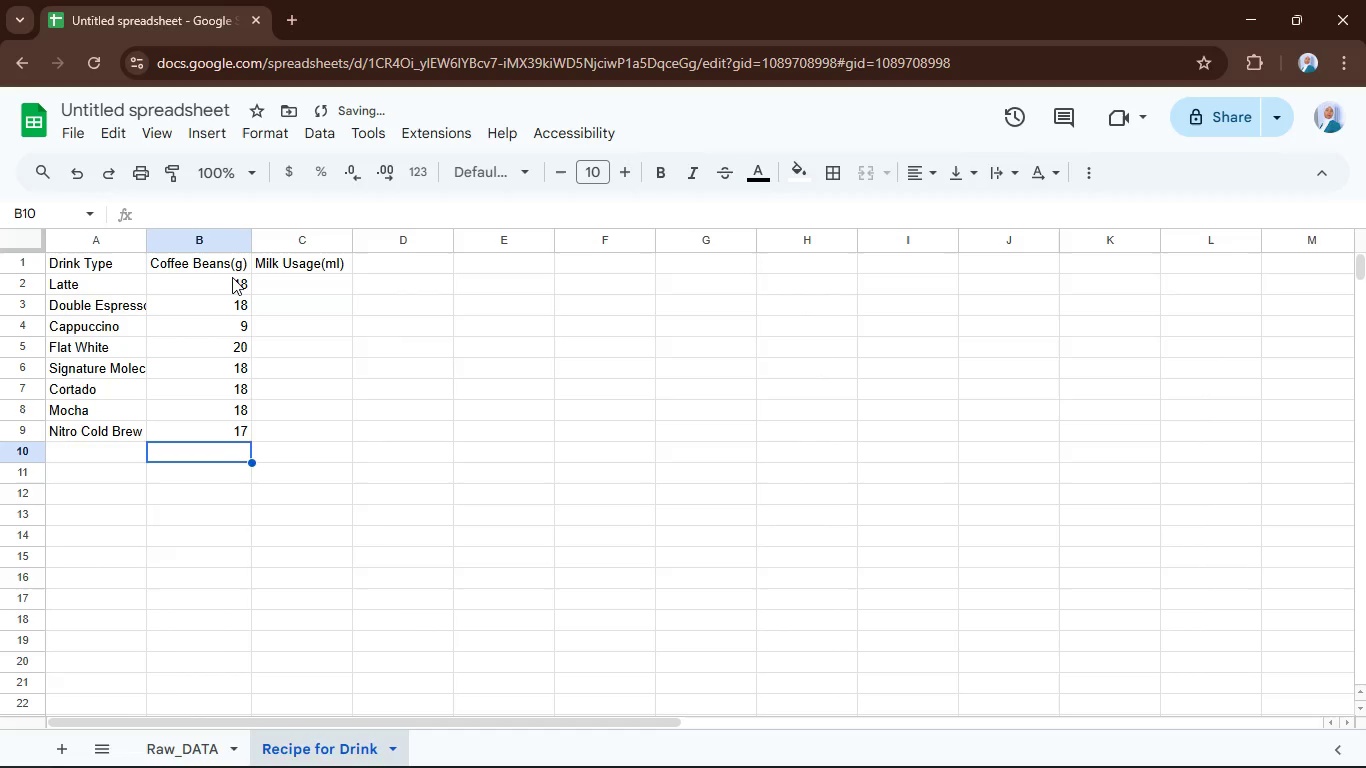 
key(ArrowUp)
 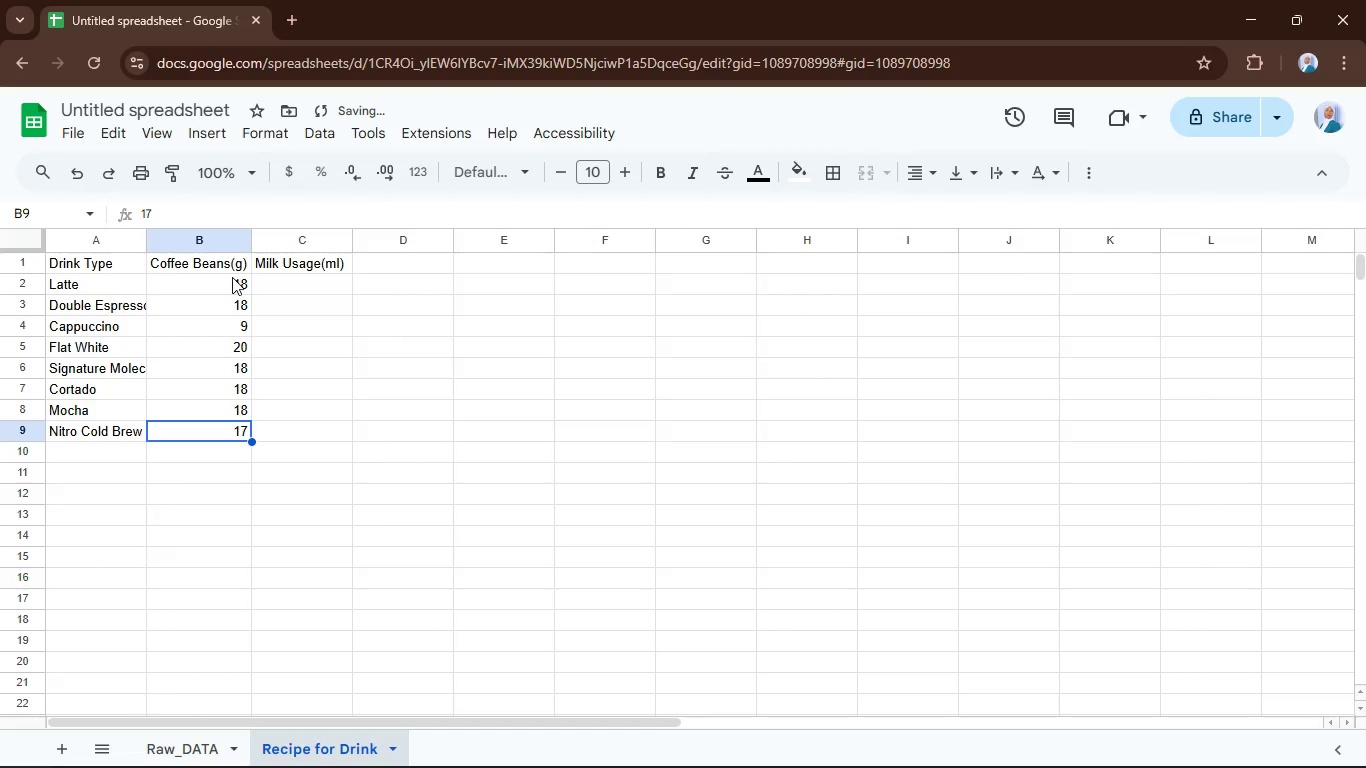 
hold_key(key=ArrowUp, duration=0.75)
 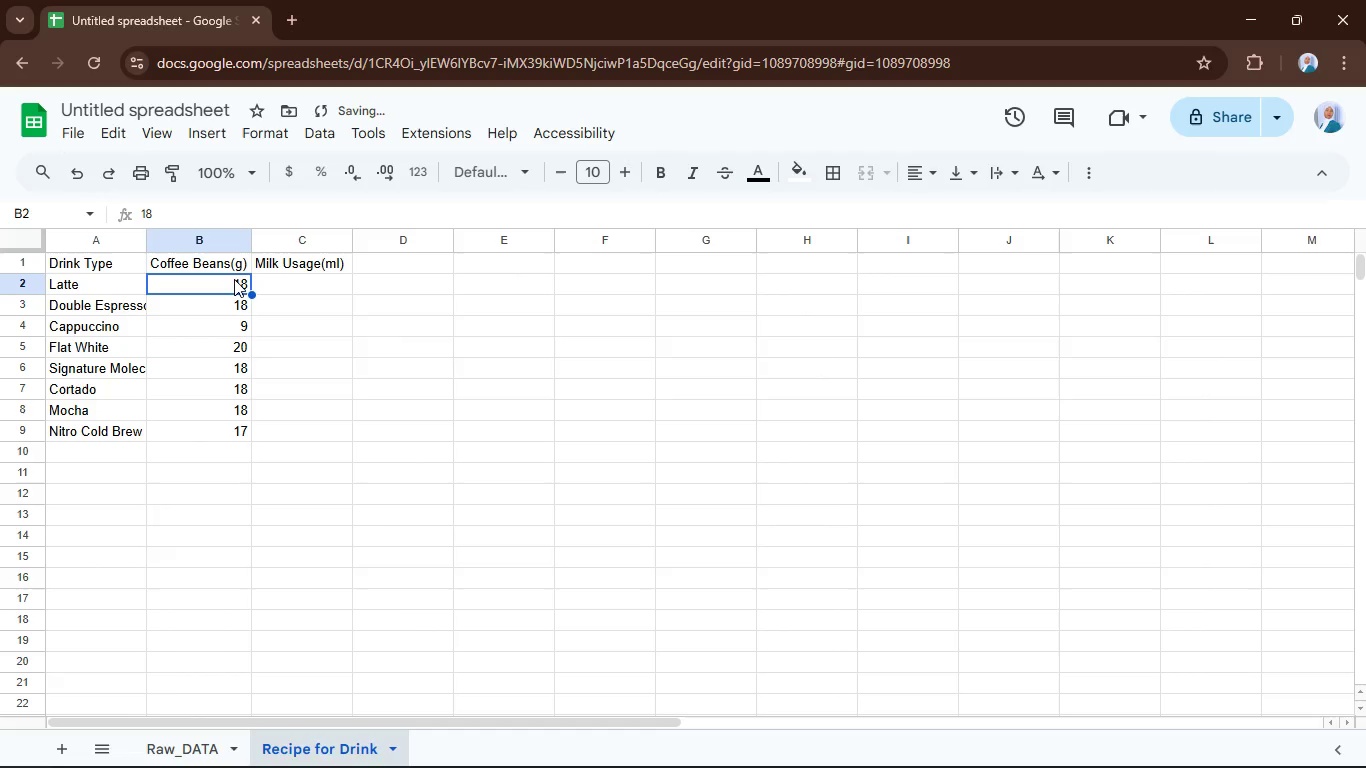 
key(ArrowDown)
 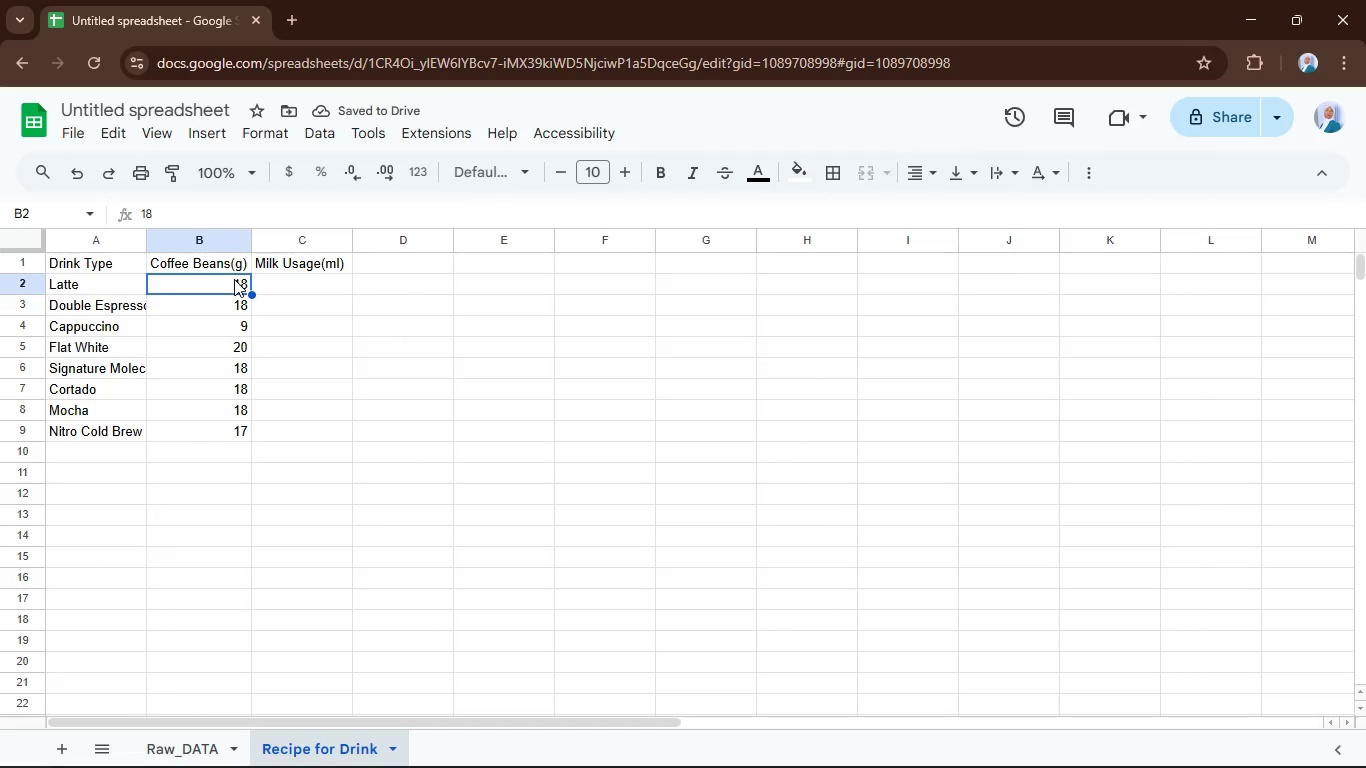 
key(ArrowRight)
 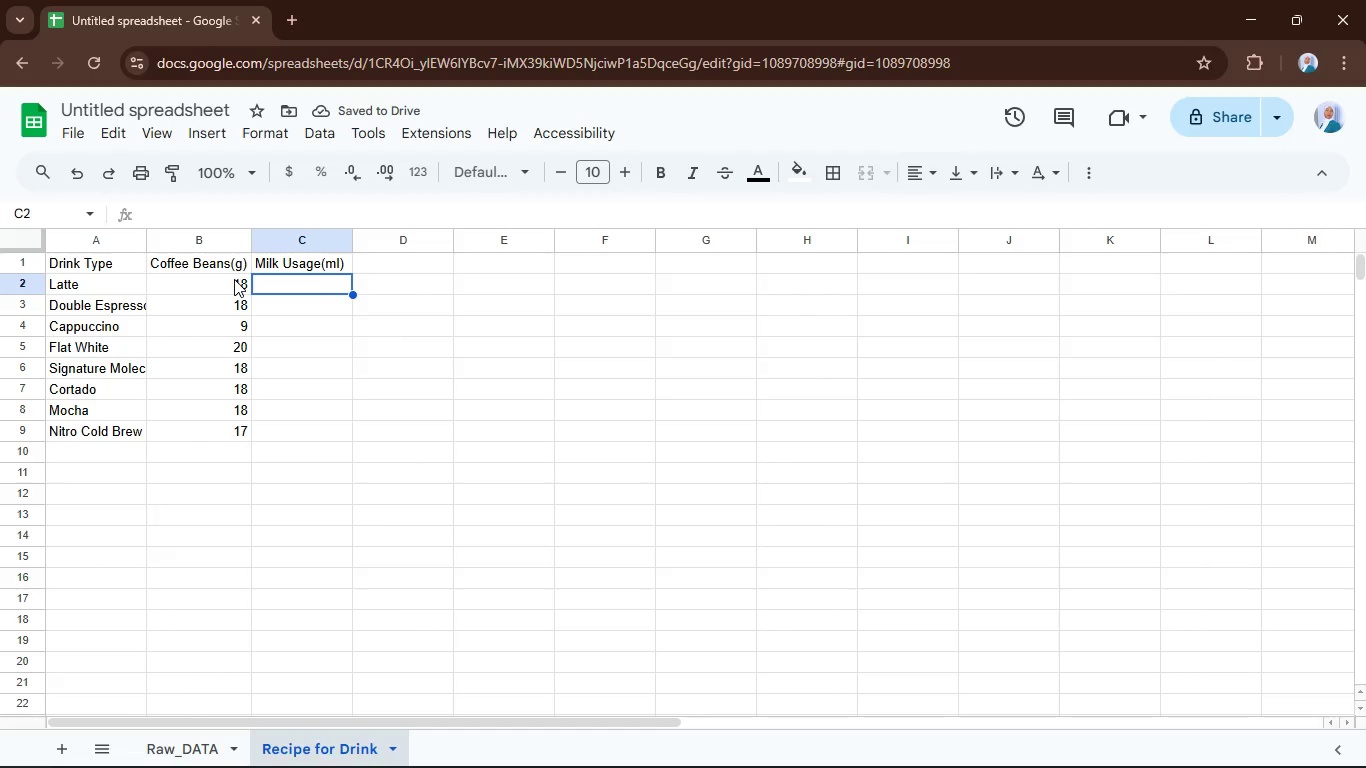 
type(230)
 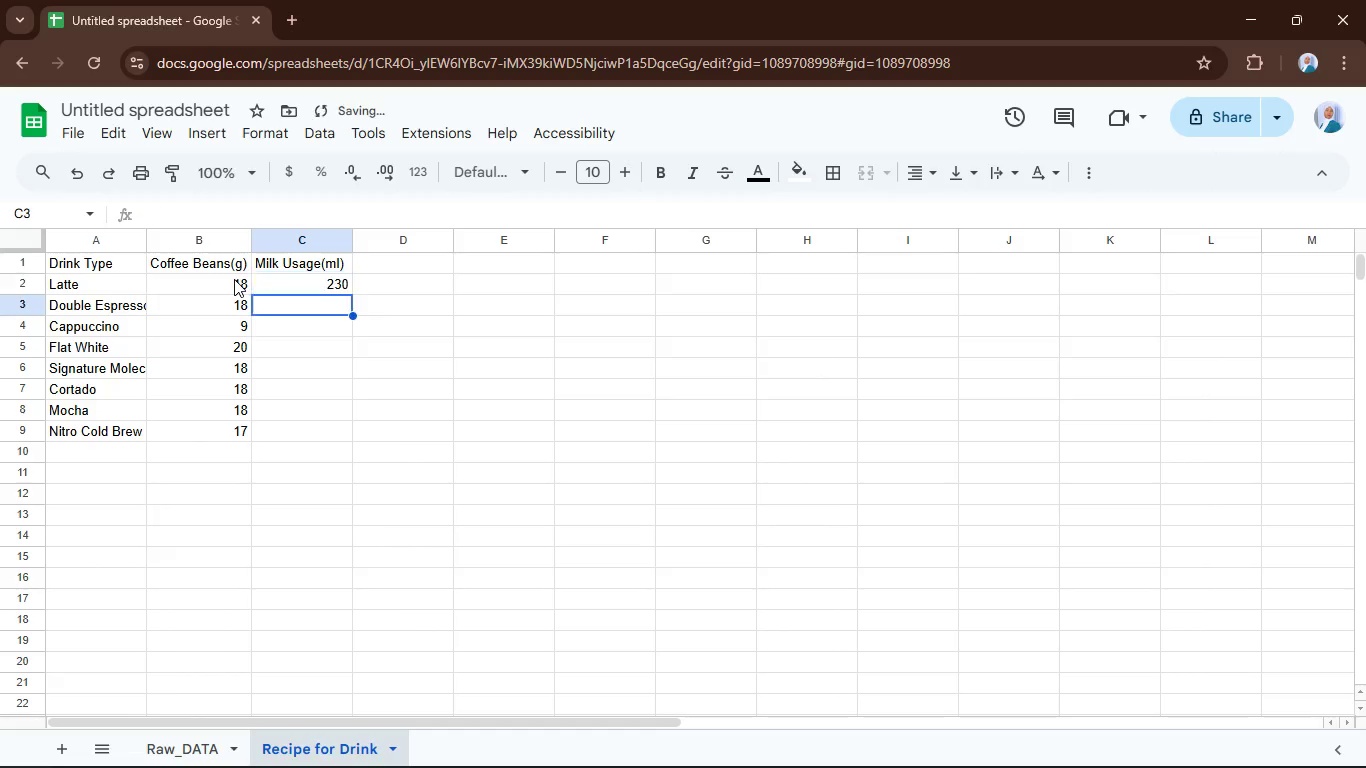 
key(Enter)
 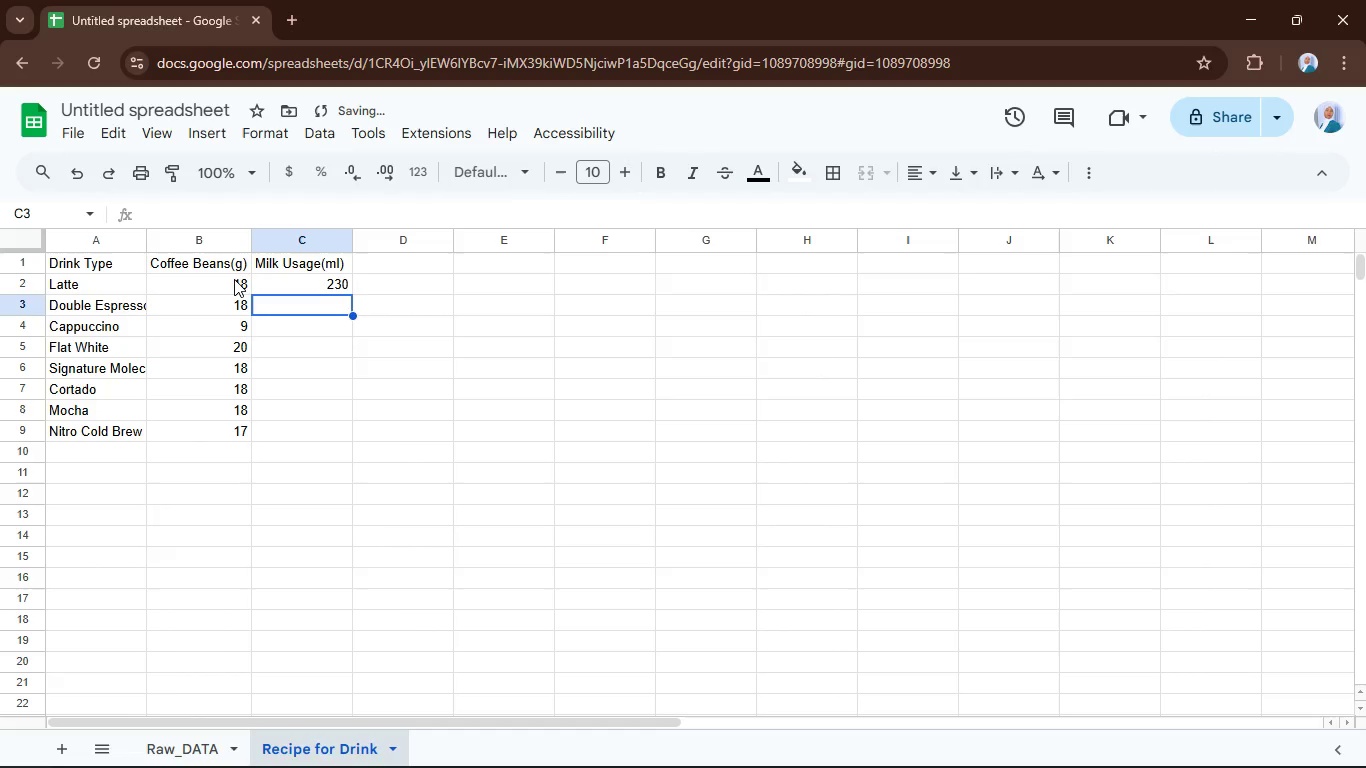 
key(0)
 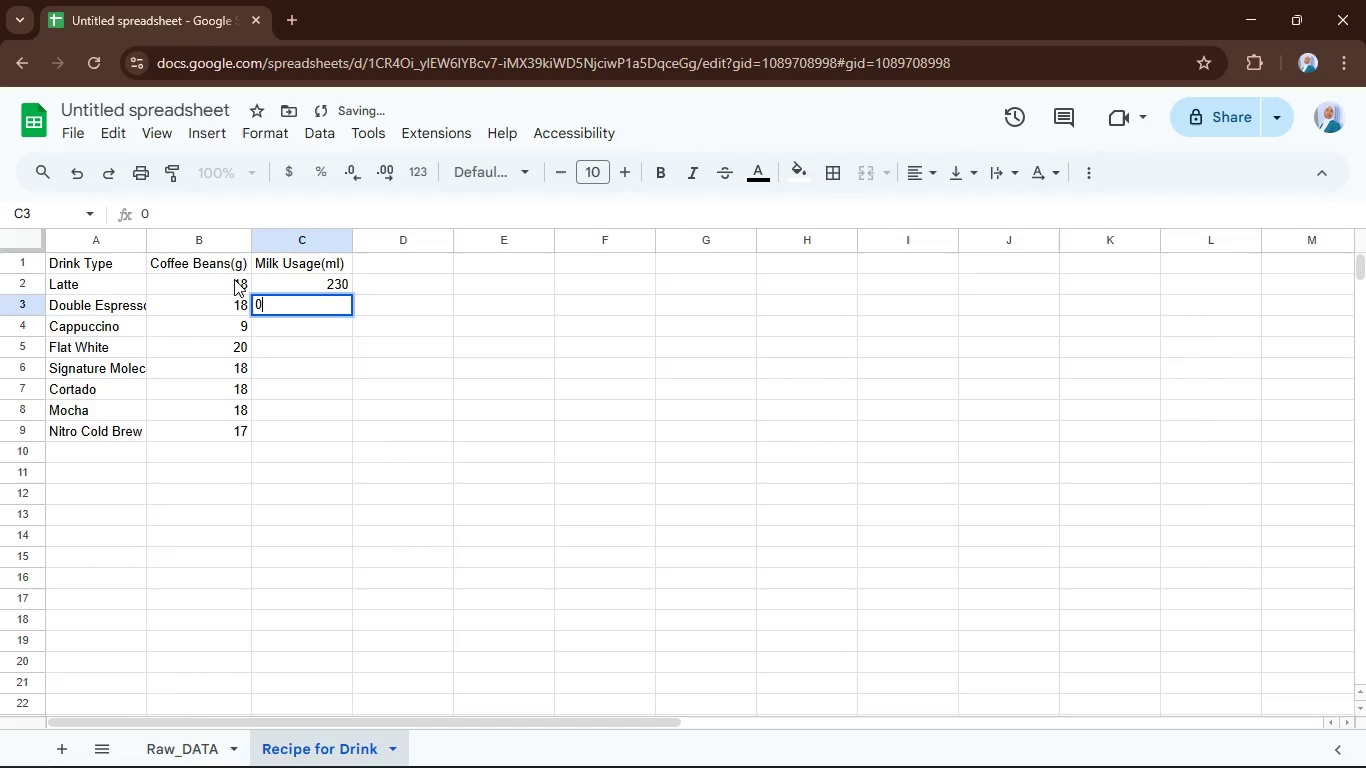 
key(Enter)
 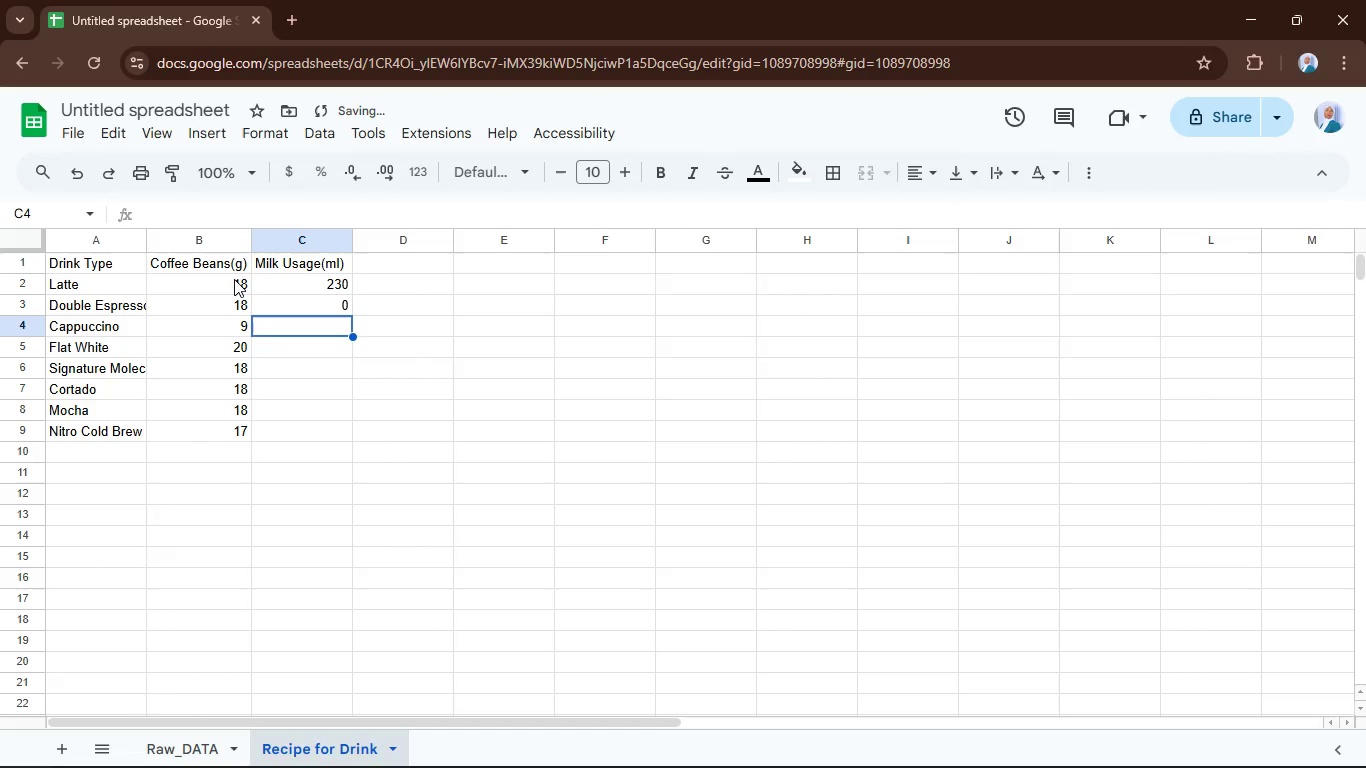 
type(150)
 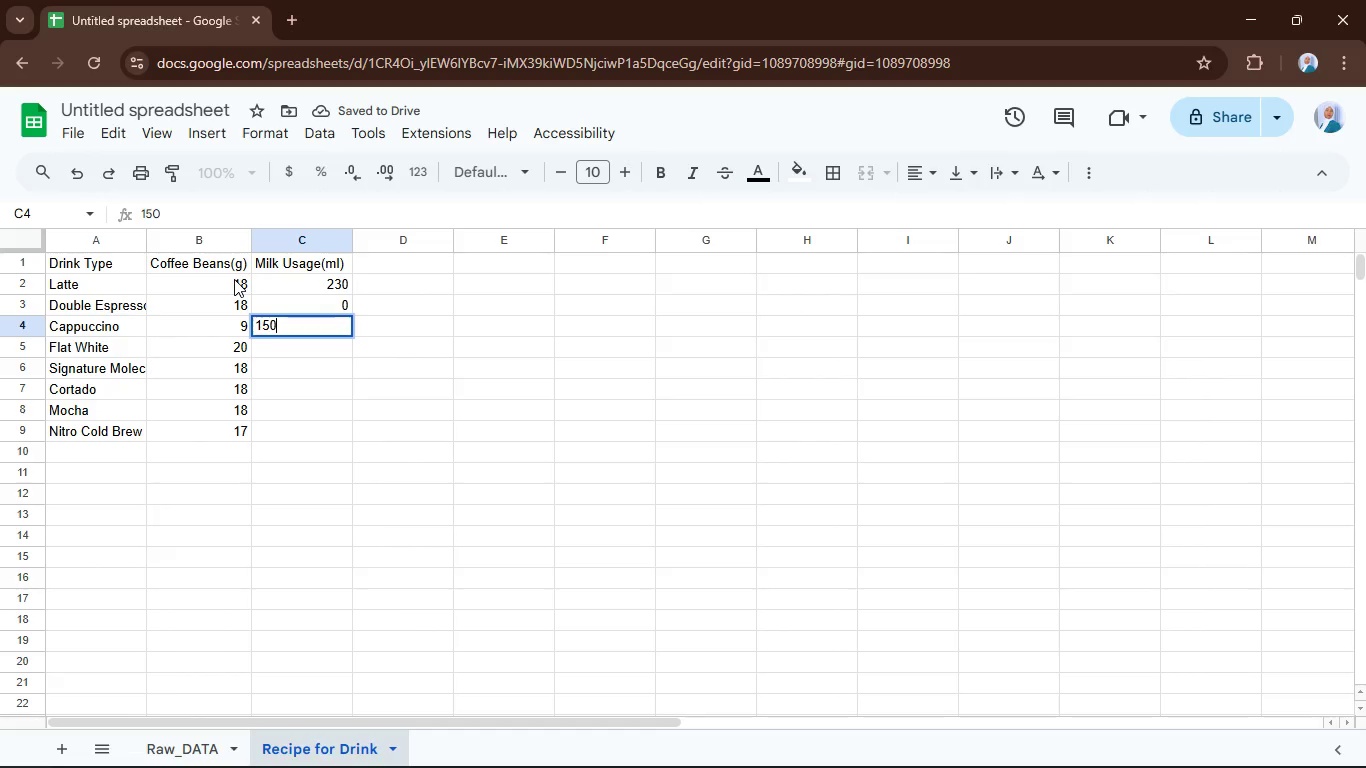 
key(Enter)
 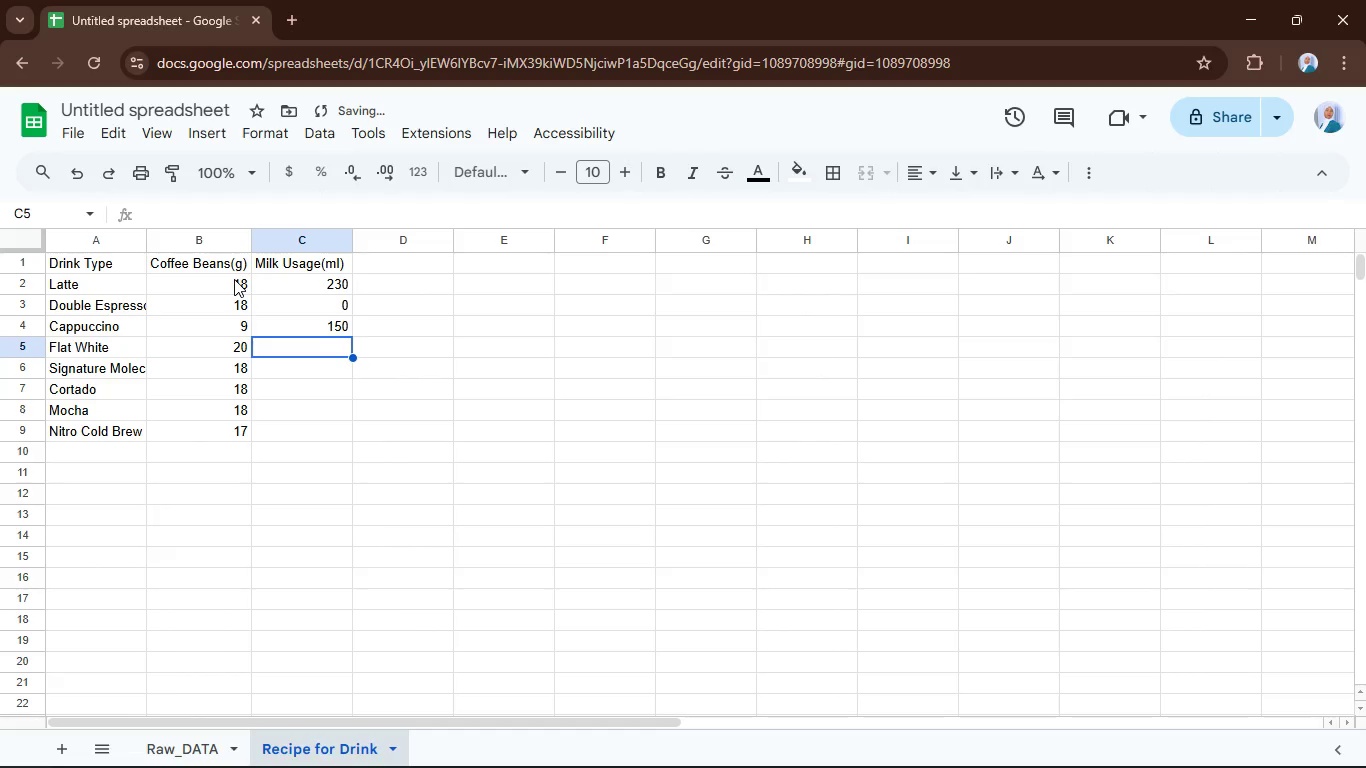 
type(140)
 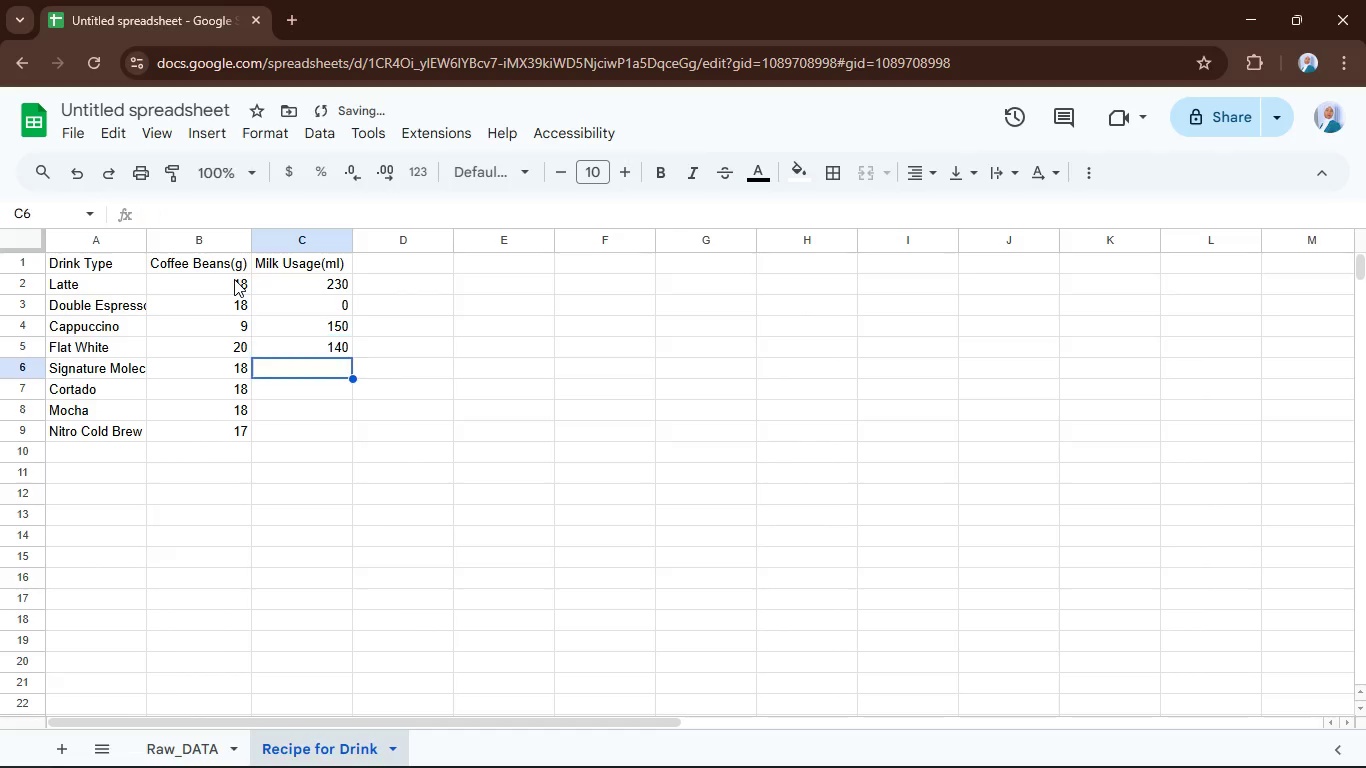 
key(Enter)
 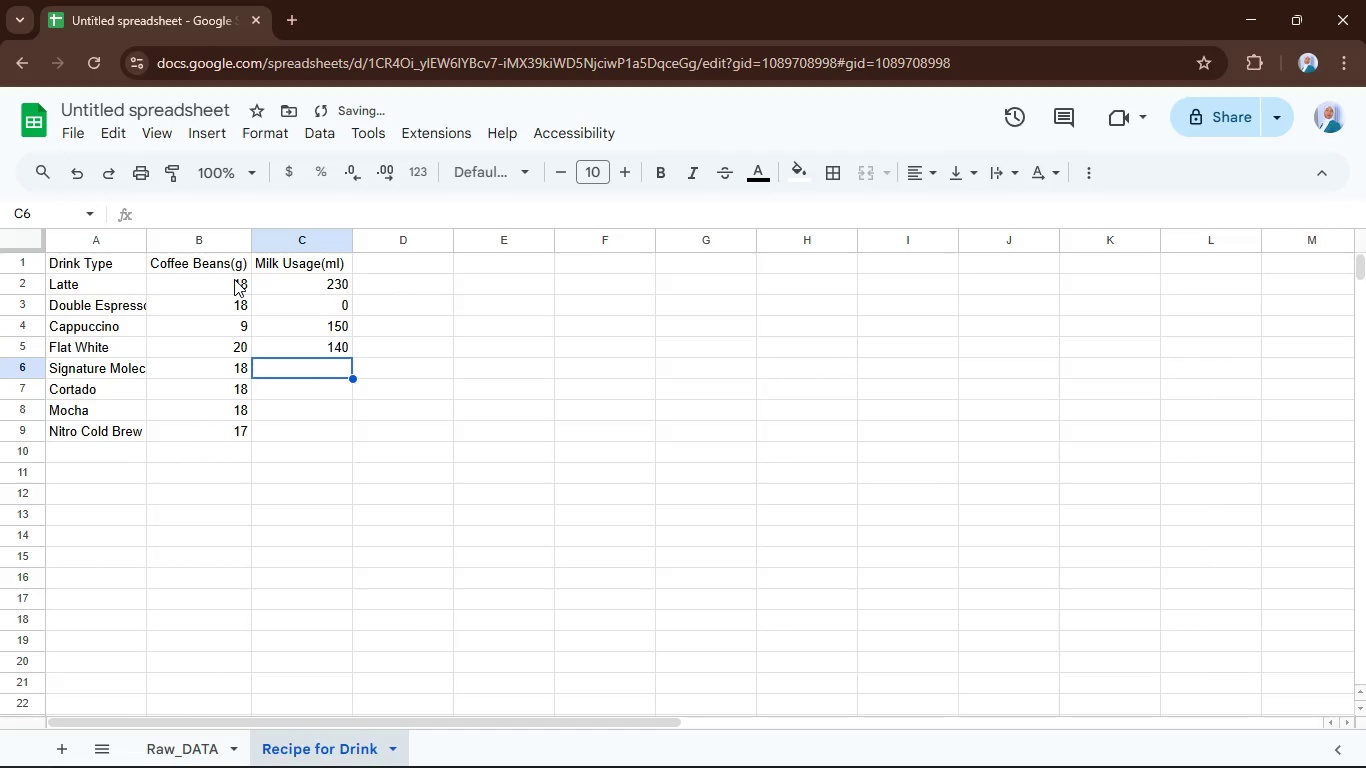 
type(200)
 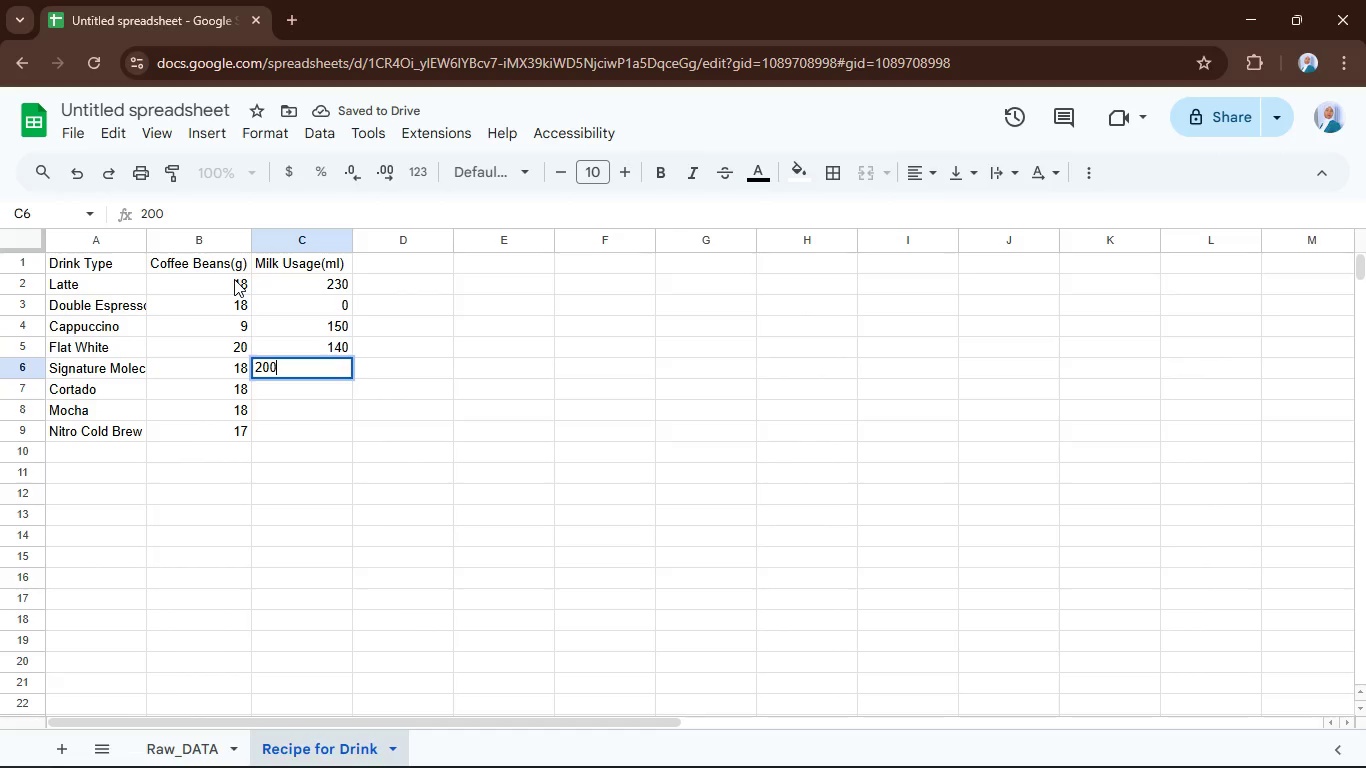 
key(Enter)
 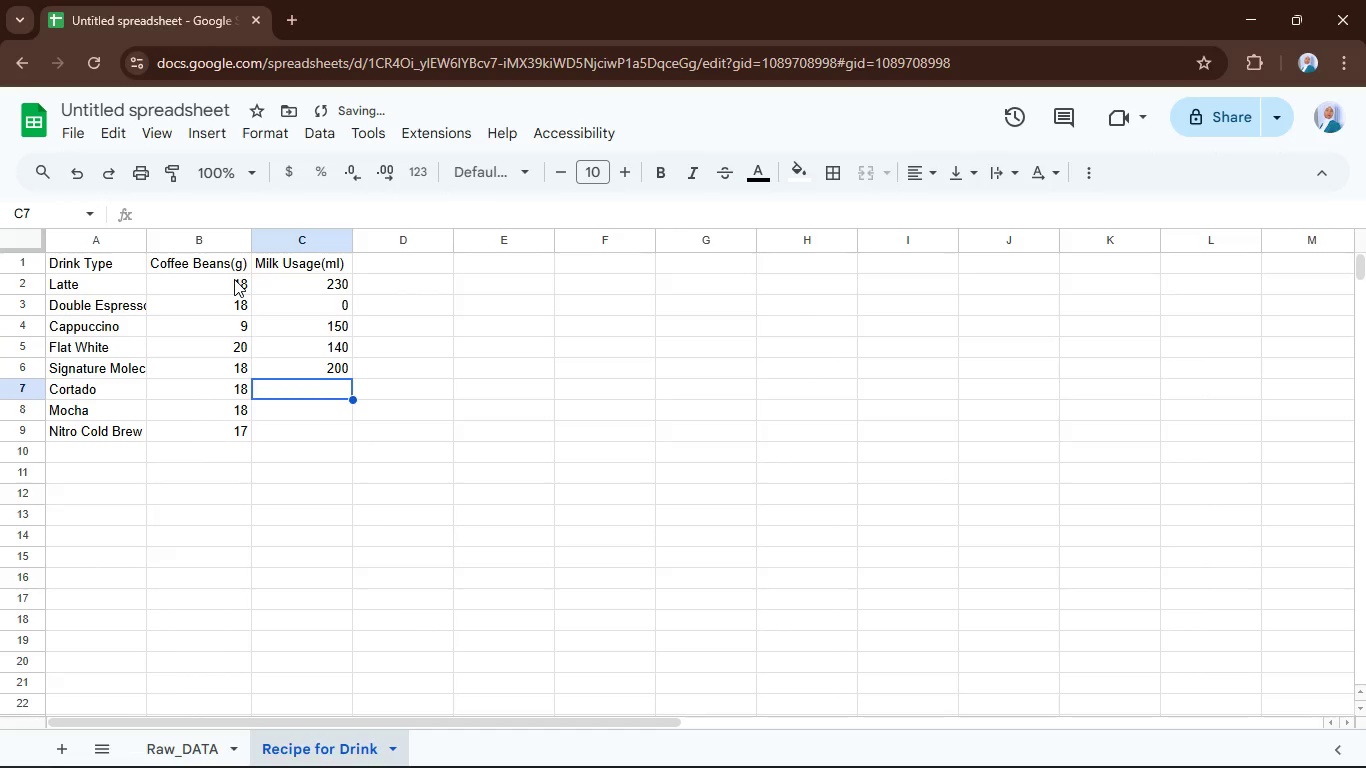 
type(50)
 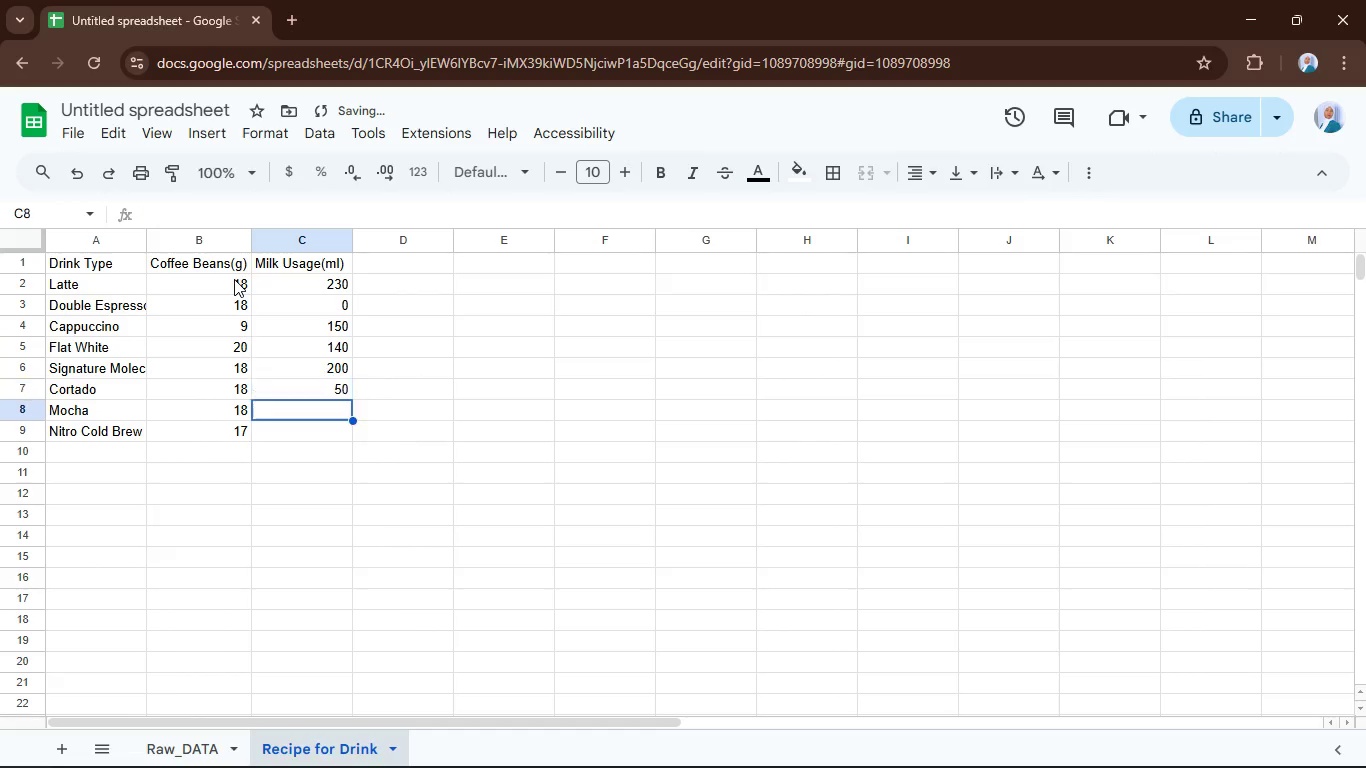 
key(Enter)
 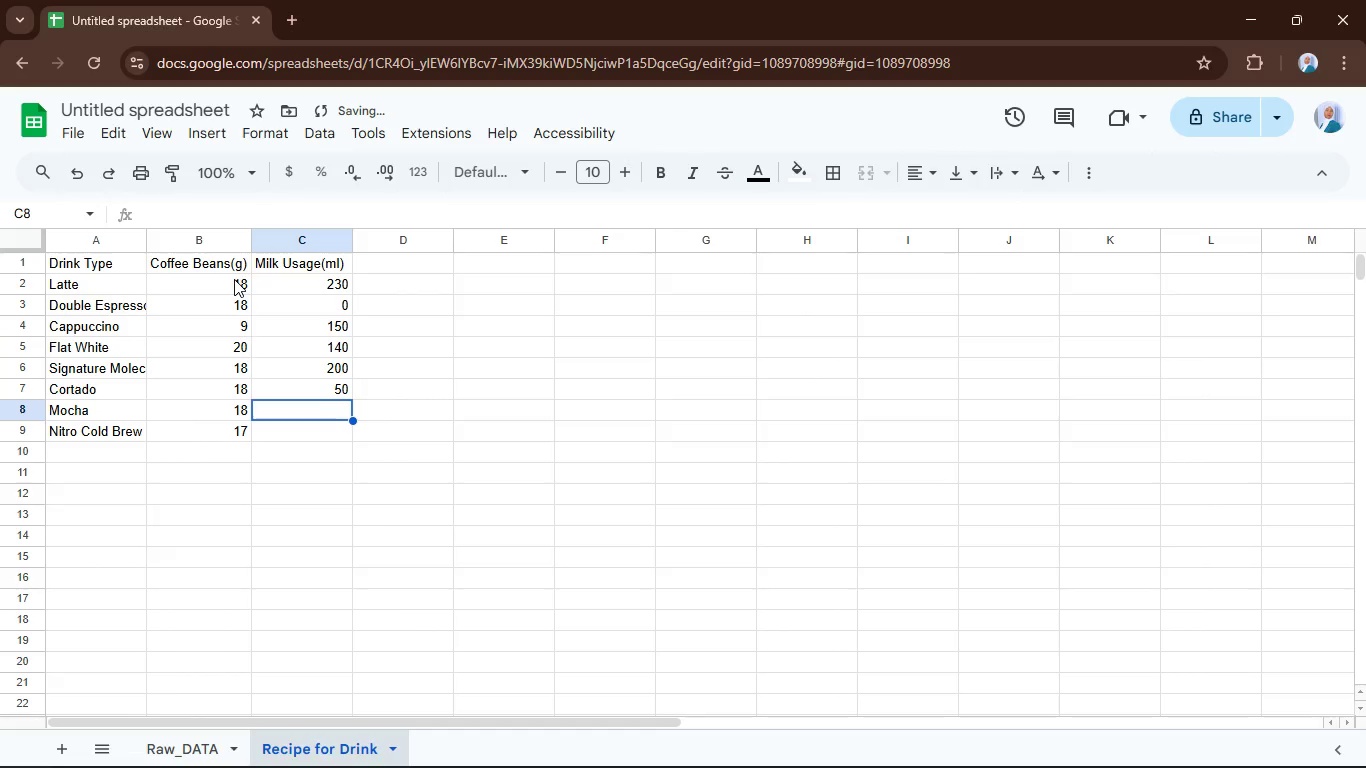 
type(200)
 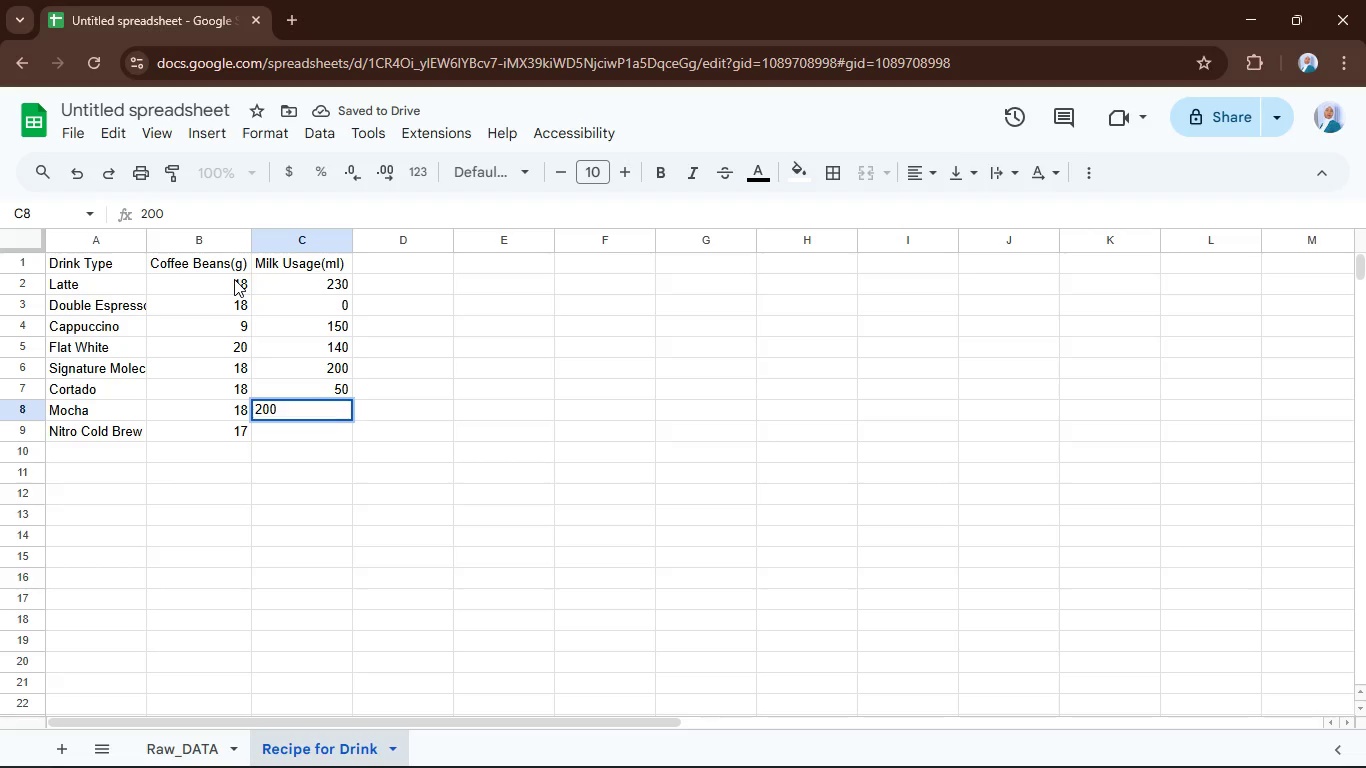 
key(Enter)
 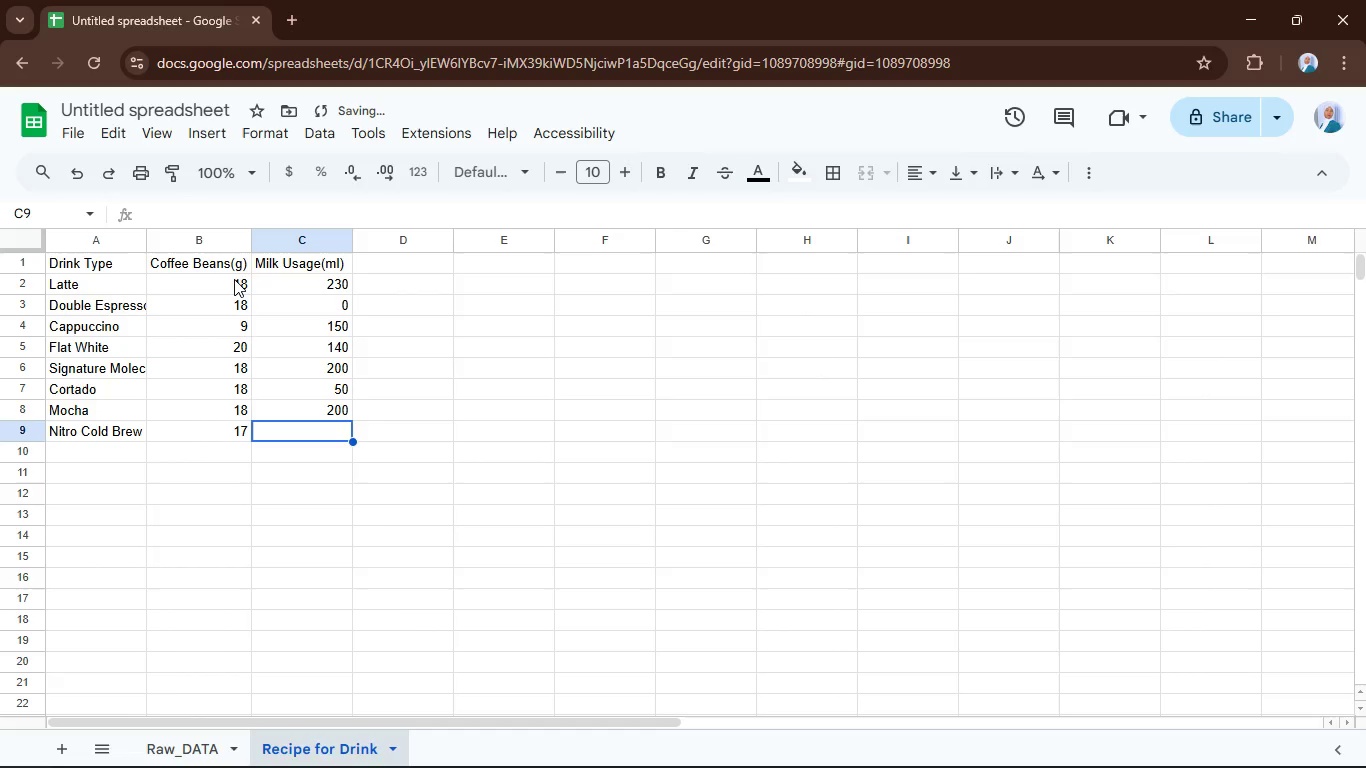 
key(0)
 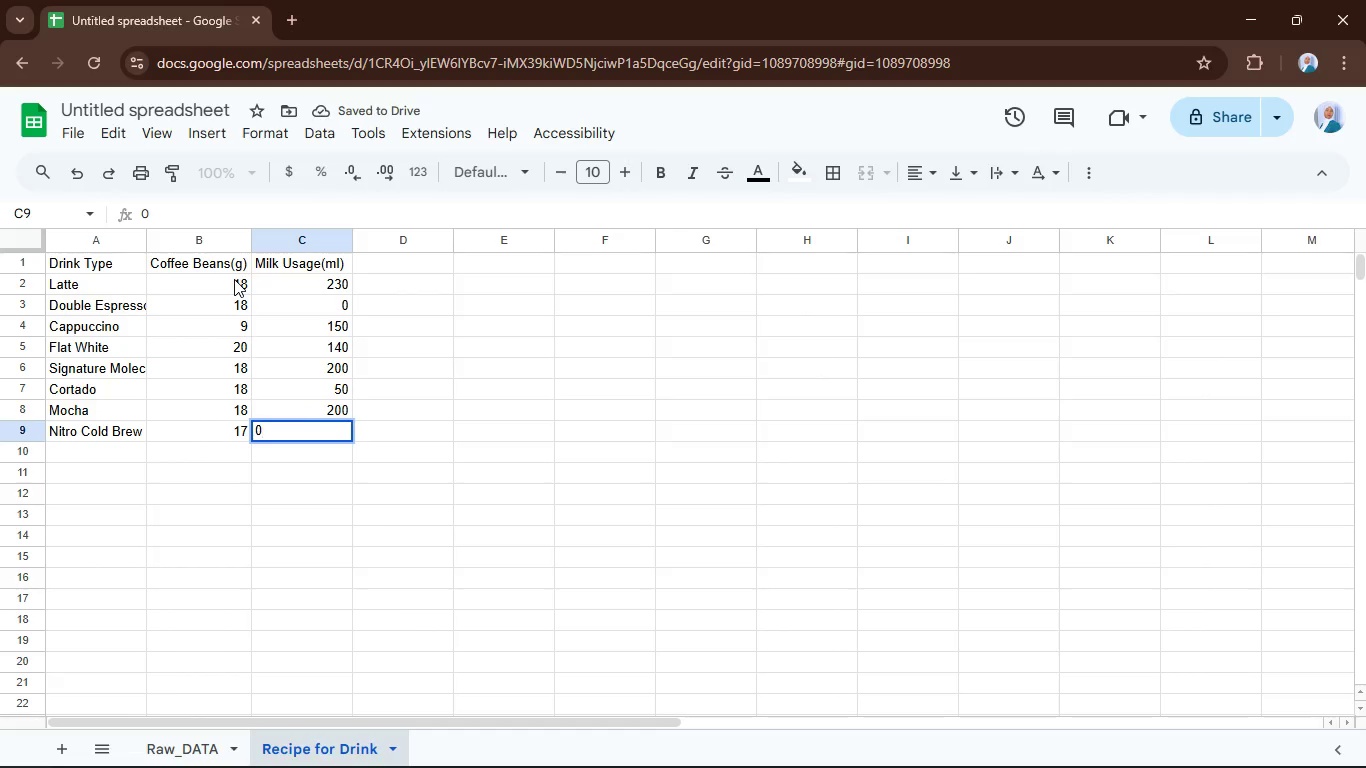 
key(Enter)
 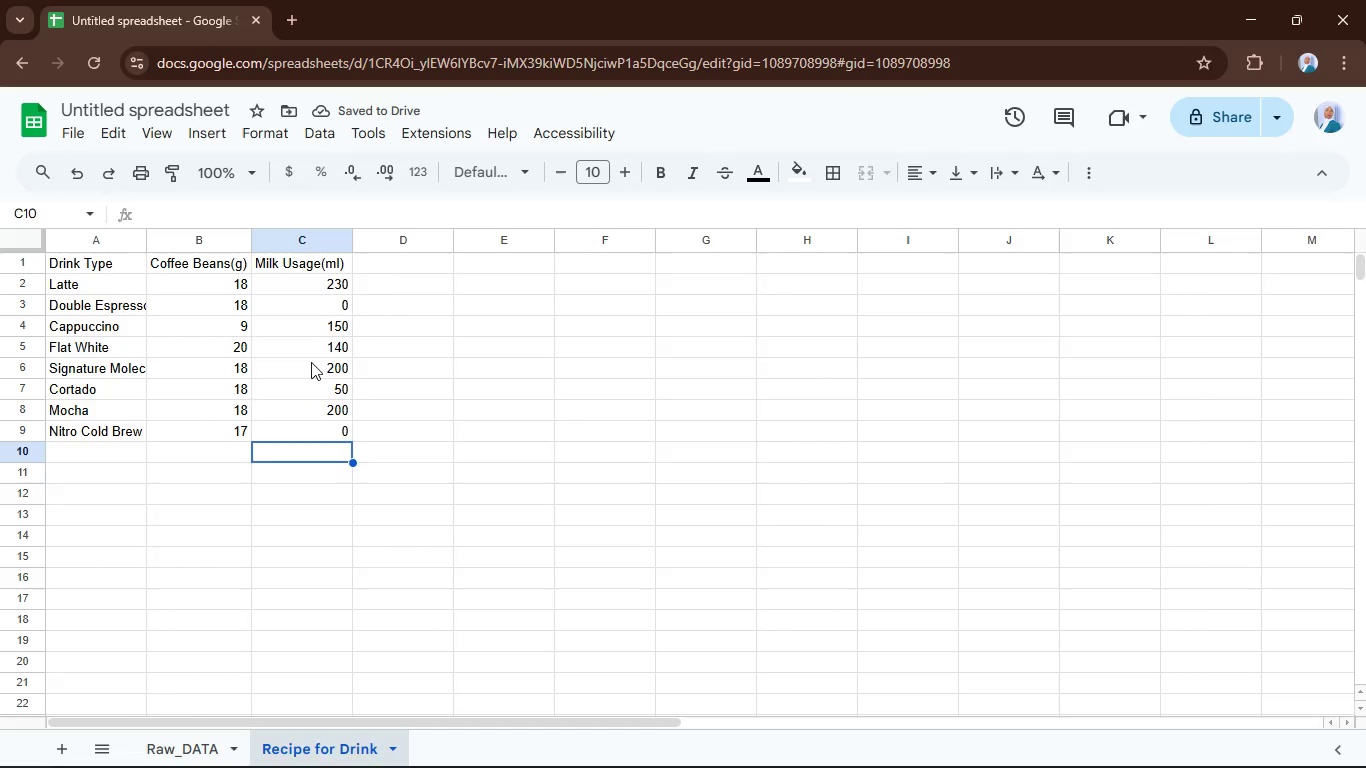 
mouse_move([1248, 750])
 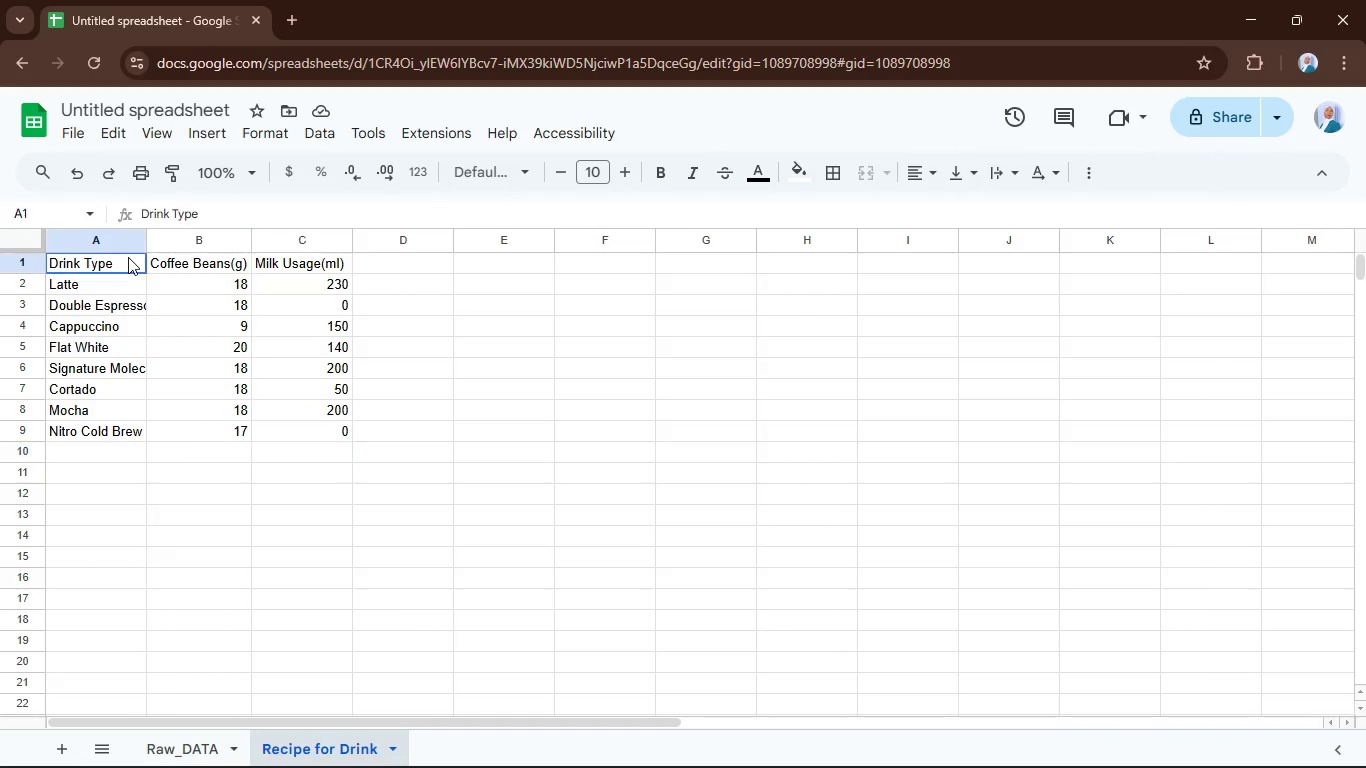 
hold_key(key=ControlLeft, duration=0.81)
 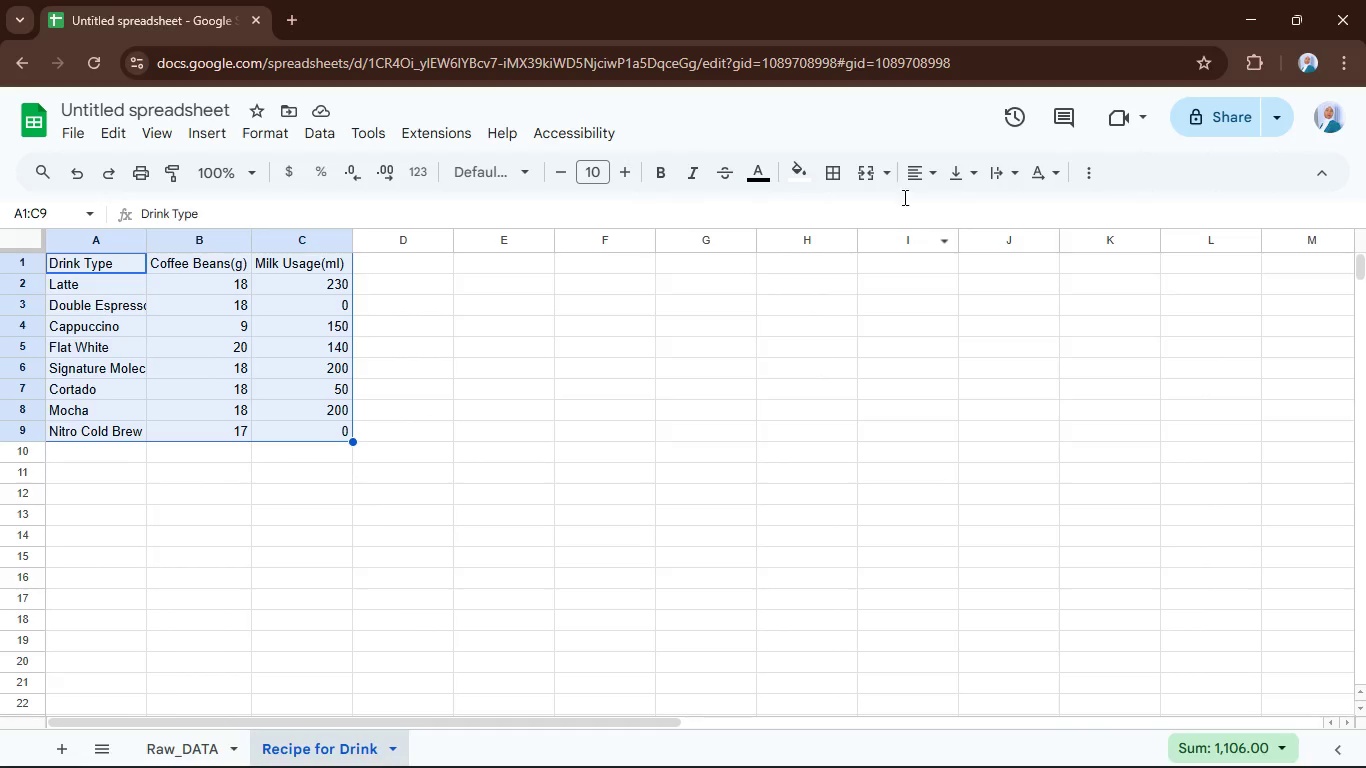 
hold_key(key=ShiftLeft, duration=0.44)
 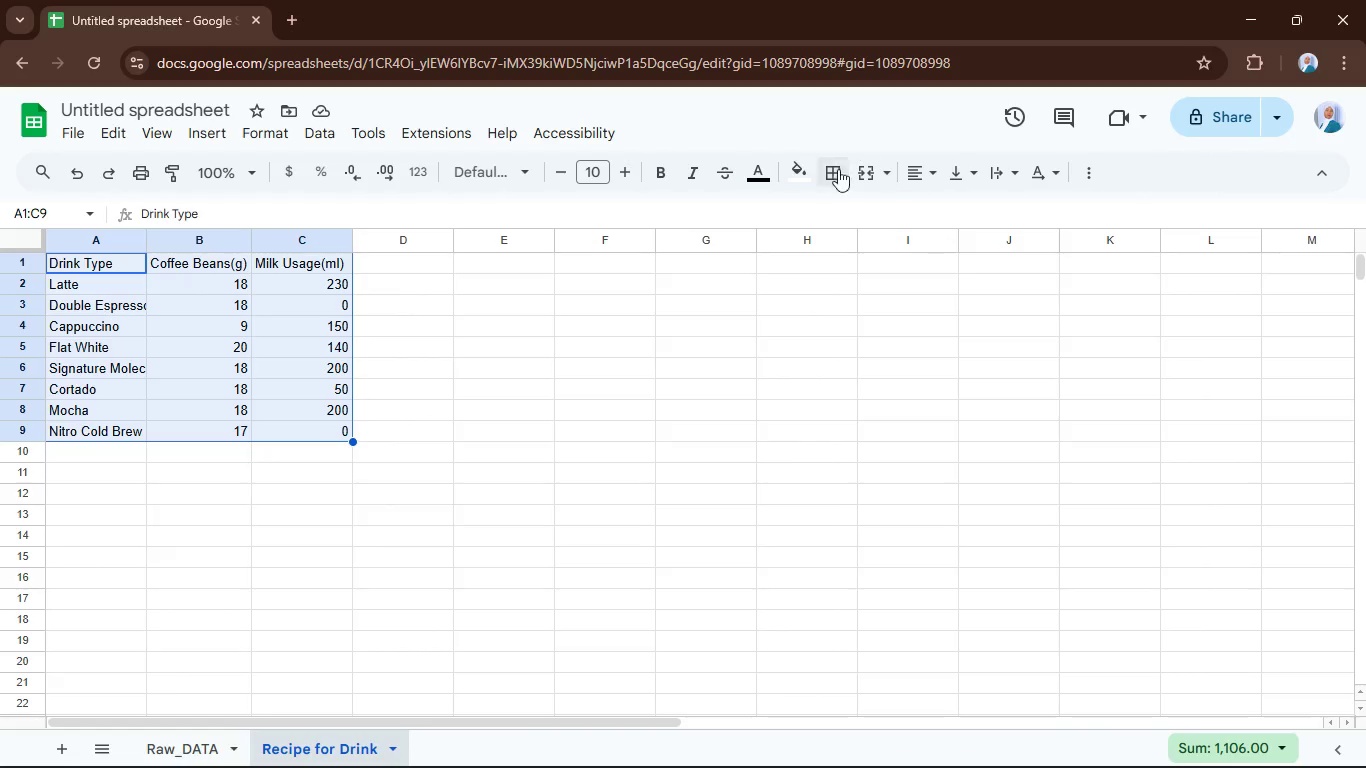 
left_click([834, 177])
 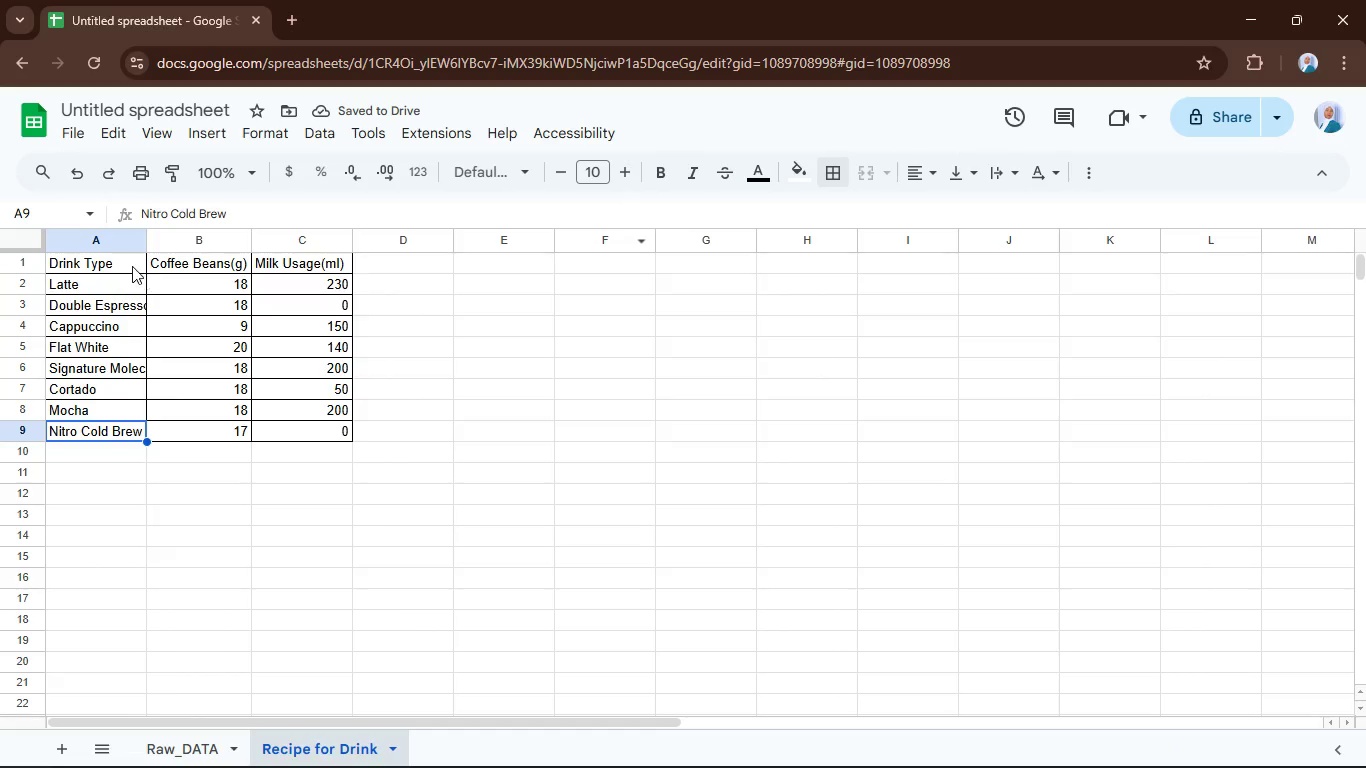 
wait(5.11)
 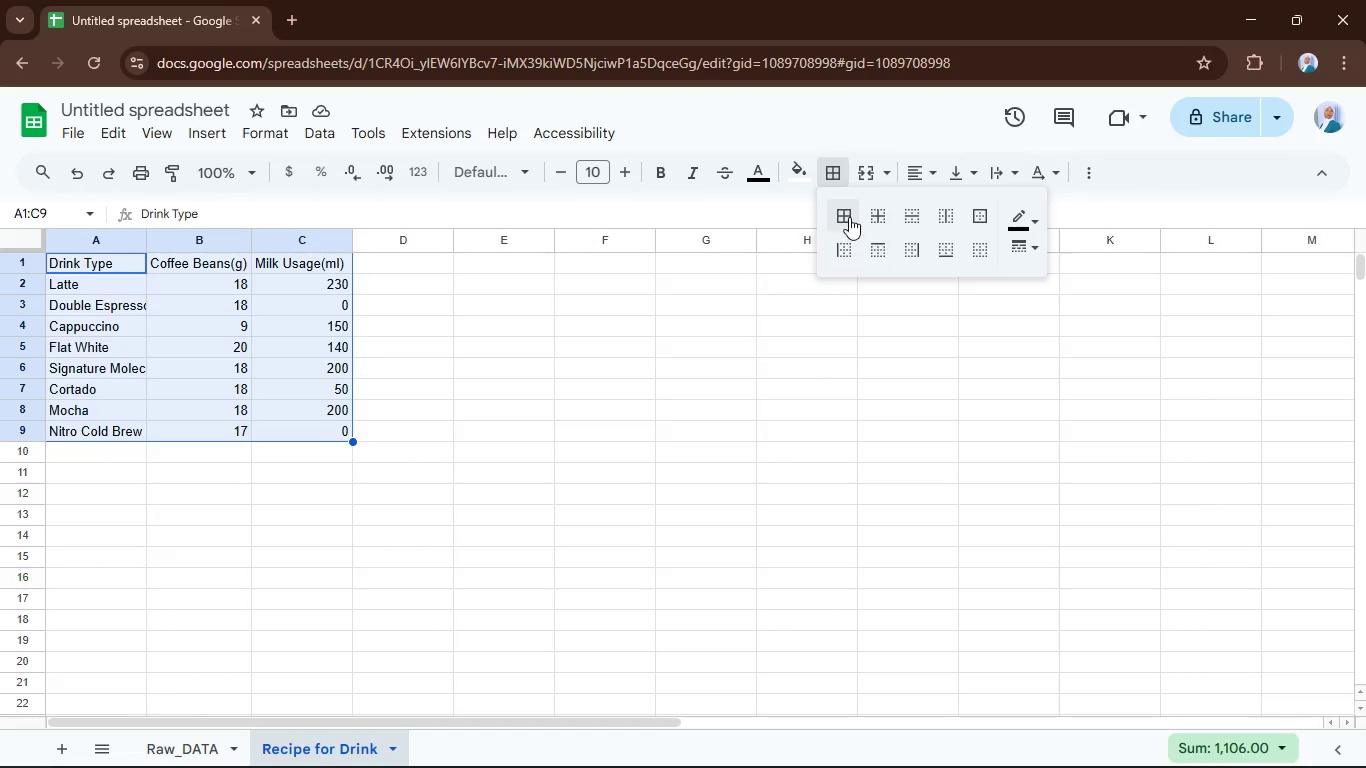 
hold_key(key=ControlLeft, duration=0.69)
hold_key(key=ShiftLeft, duration=0.34)
left_click([331, 426])
 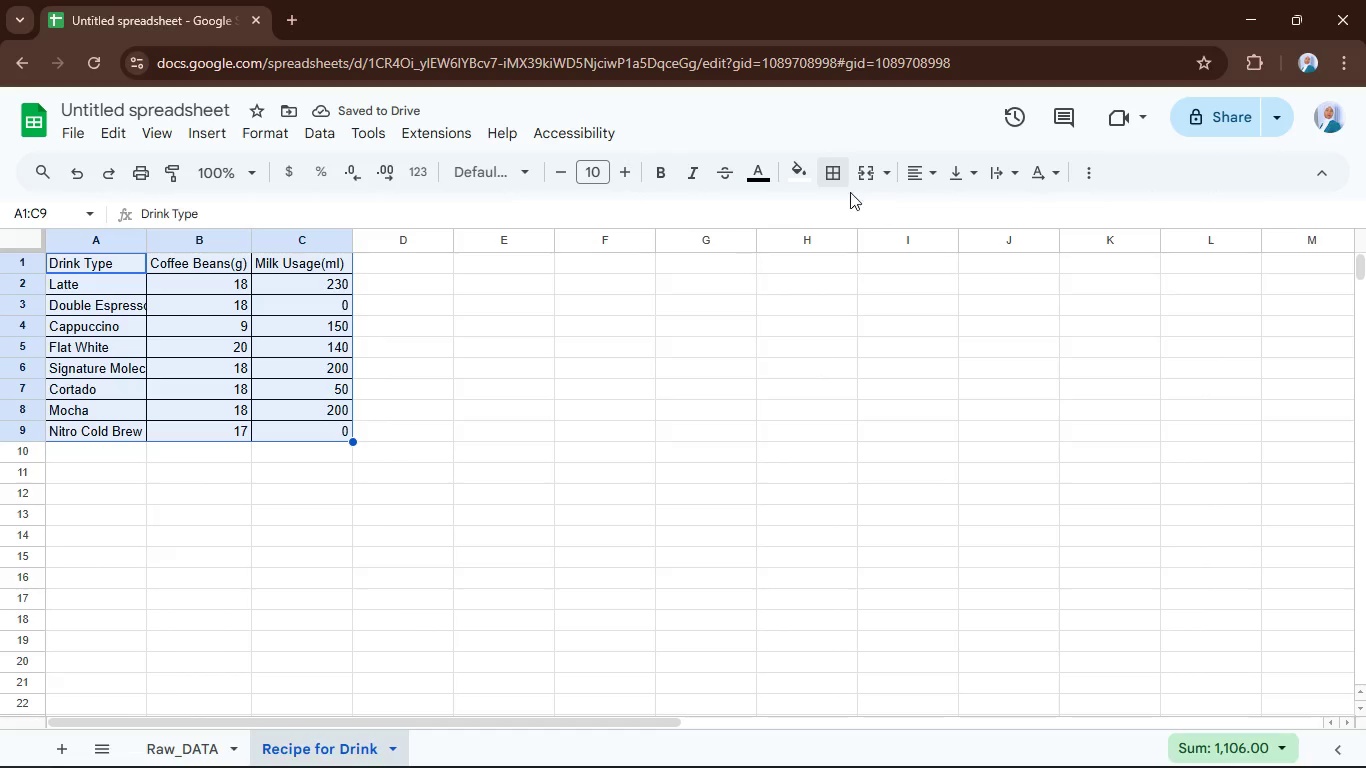 
left_click([836, 185])
 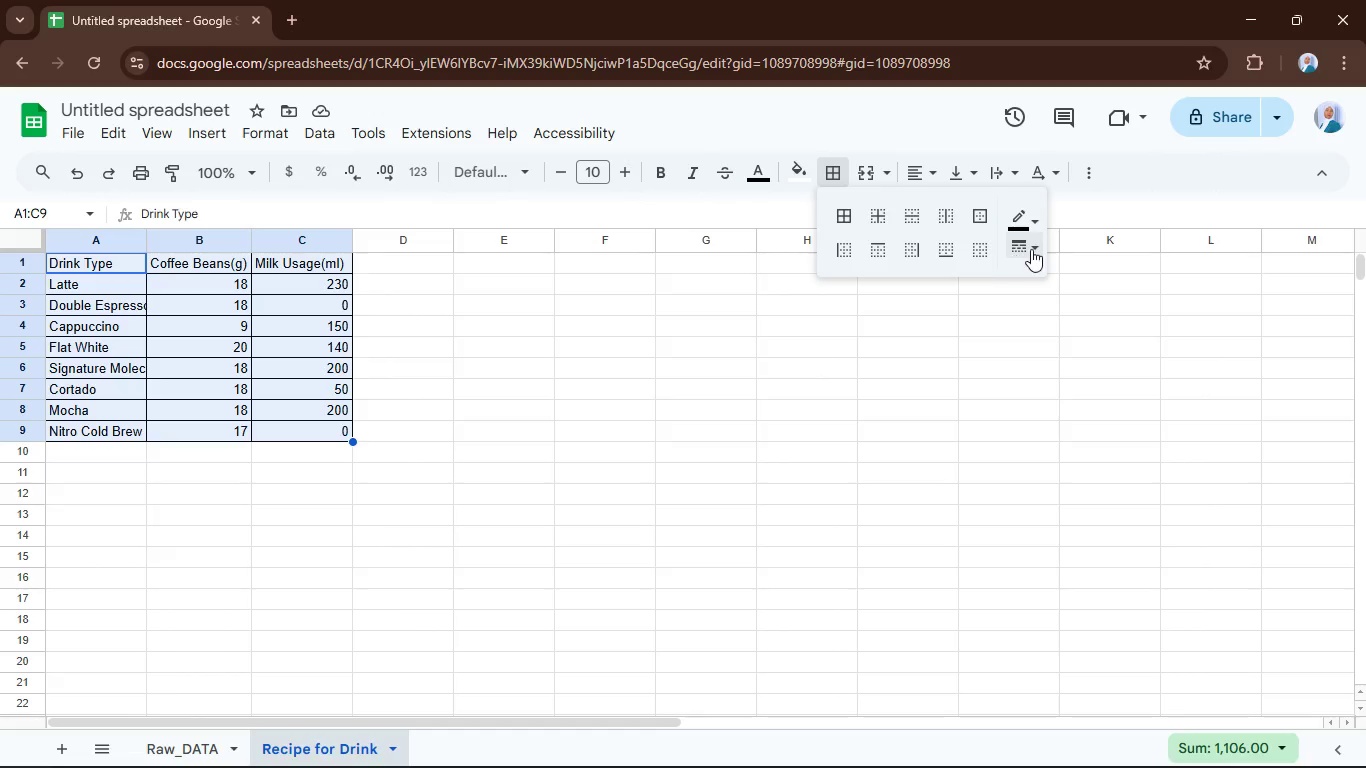 
left_click([1032, 249])
 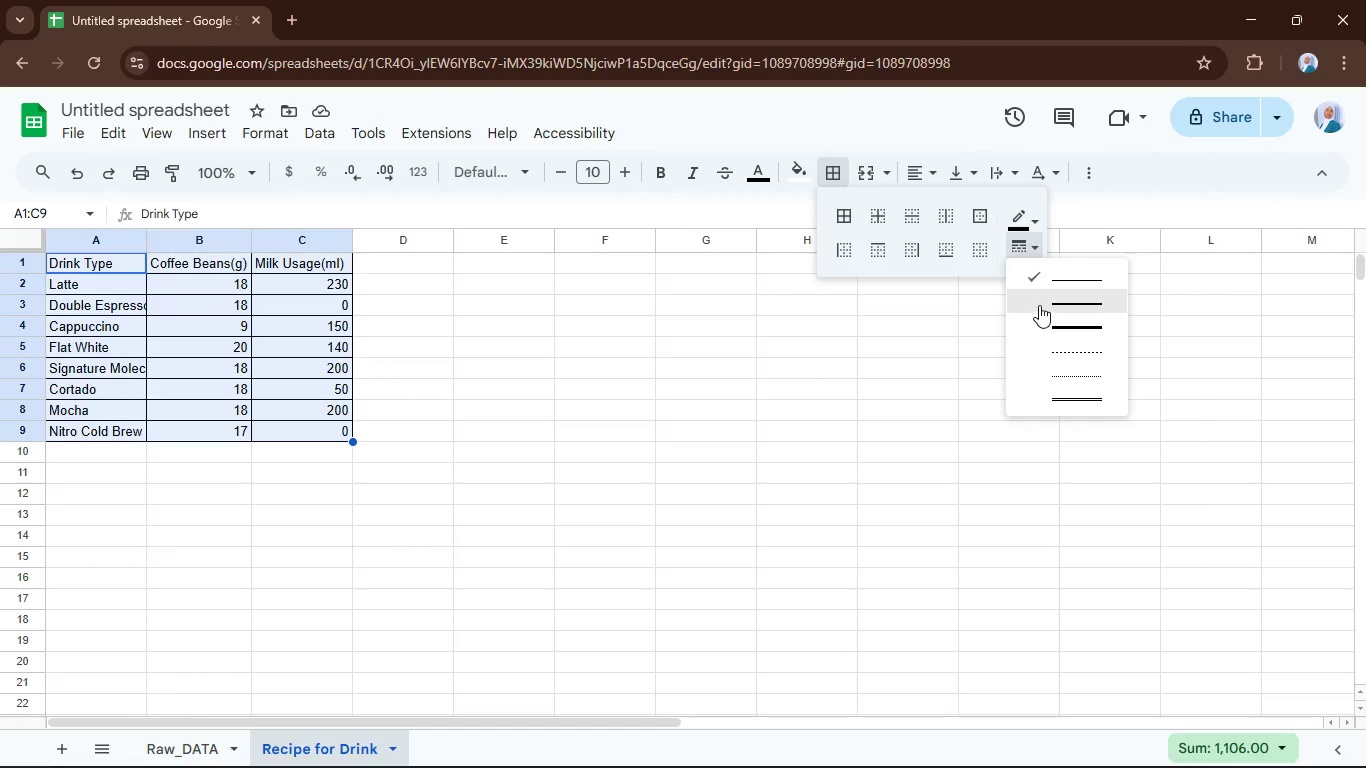 
left_click([1039, 305])
 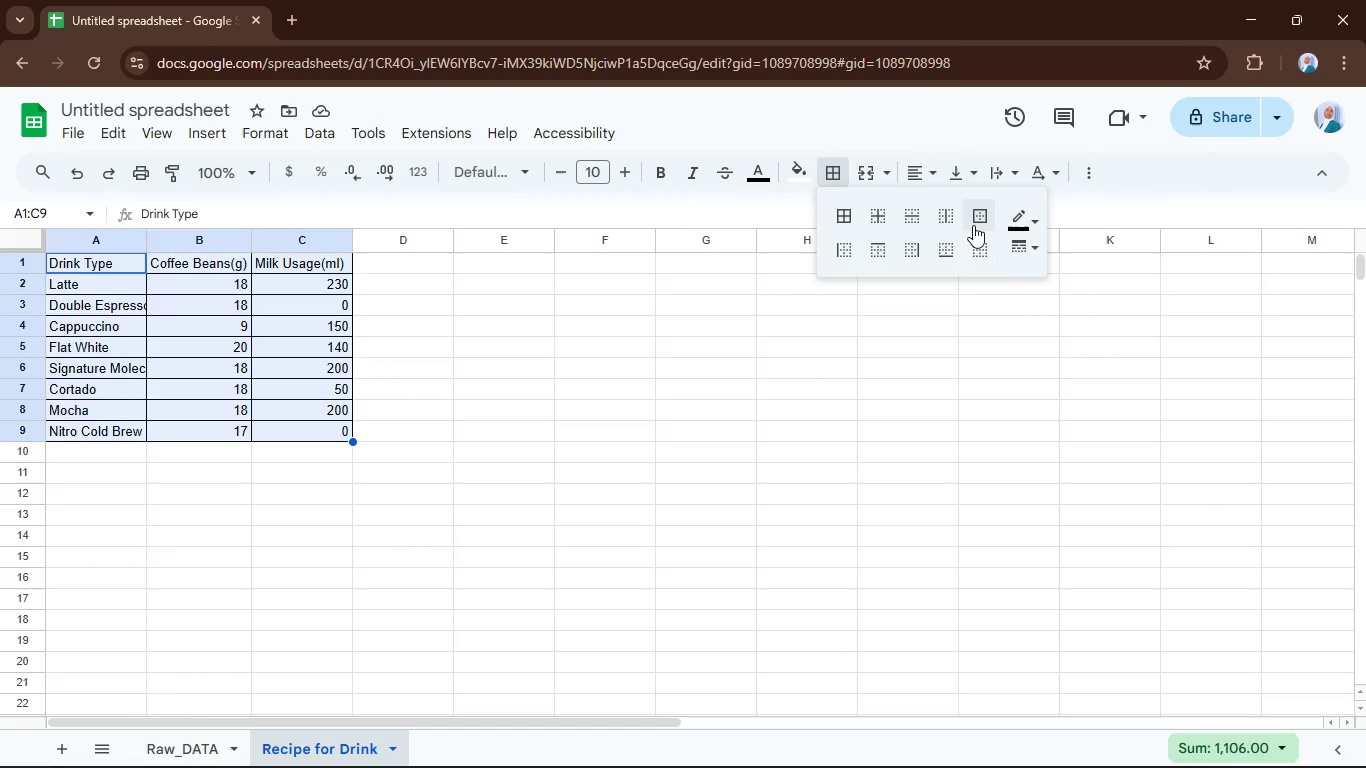 
left_click([973, 224])
 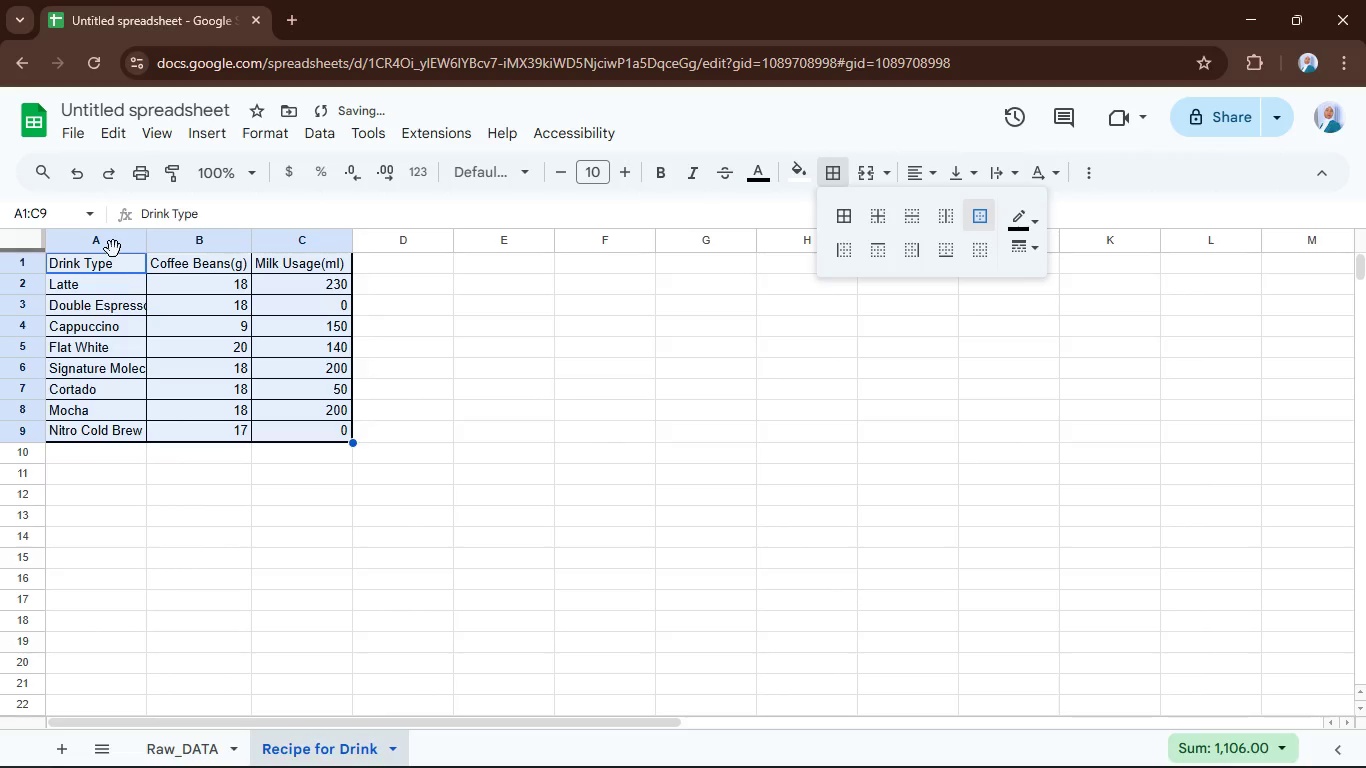 
hold_key(key=ControlLeft, duration=1.09)
 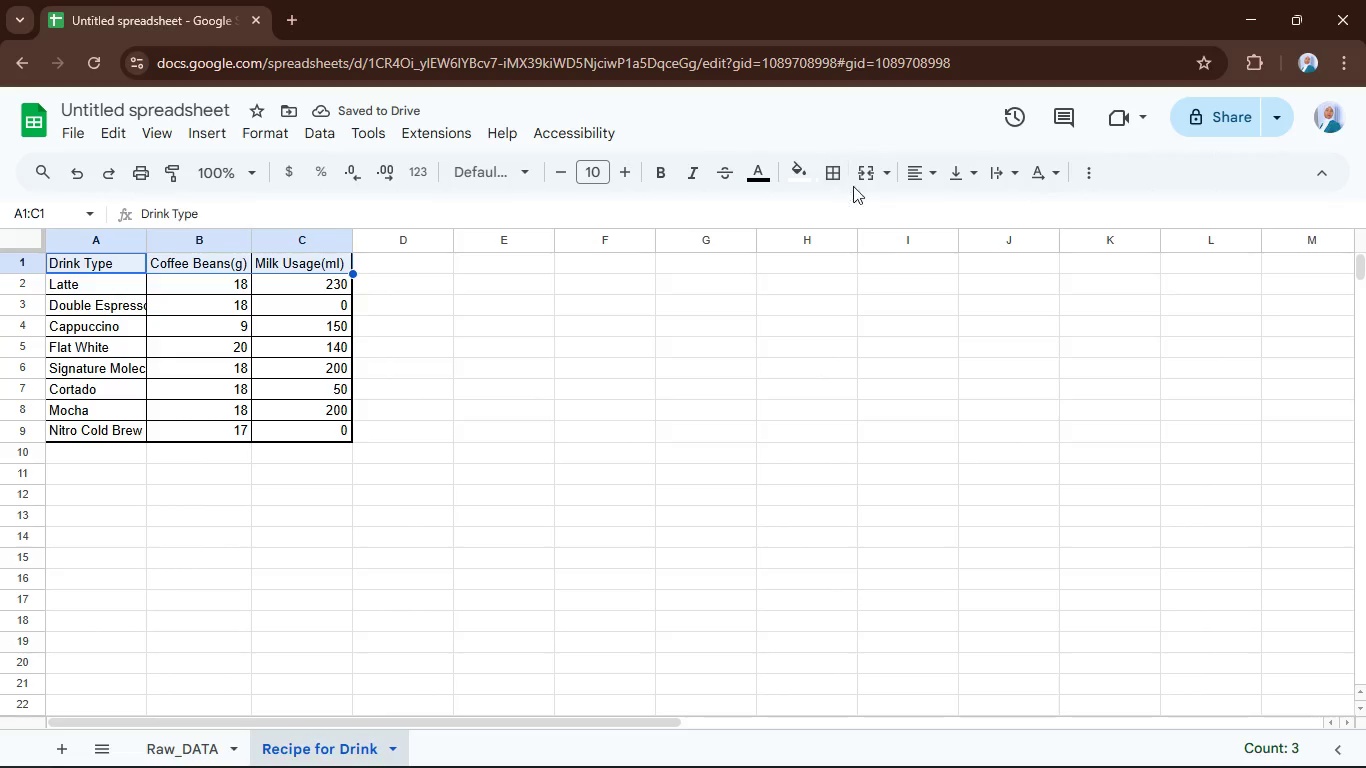 
hold_key(key=ShiftLeft, duration=0.8)
 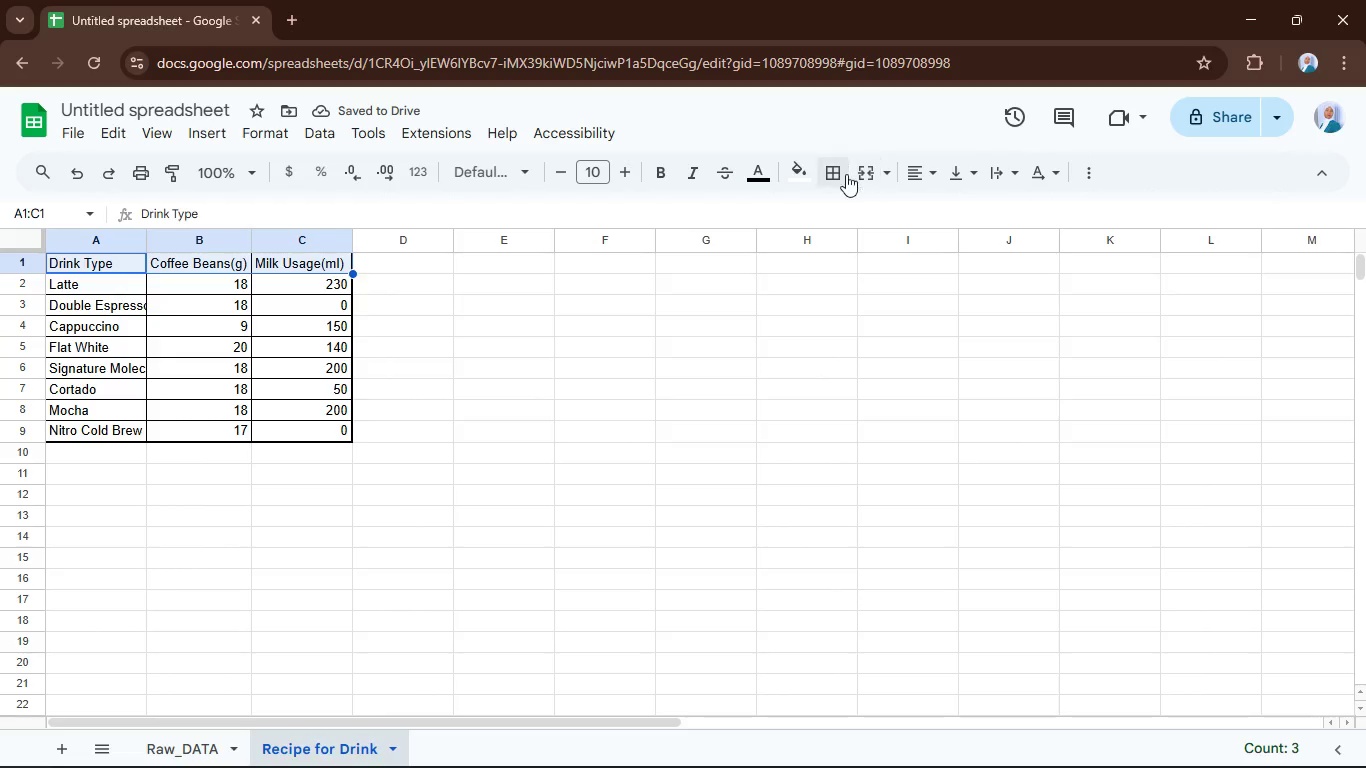 
left_click([846, 173])
 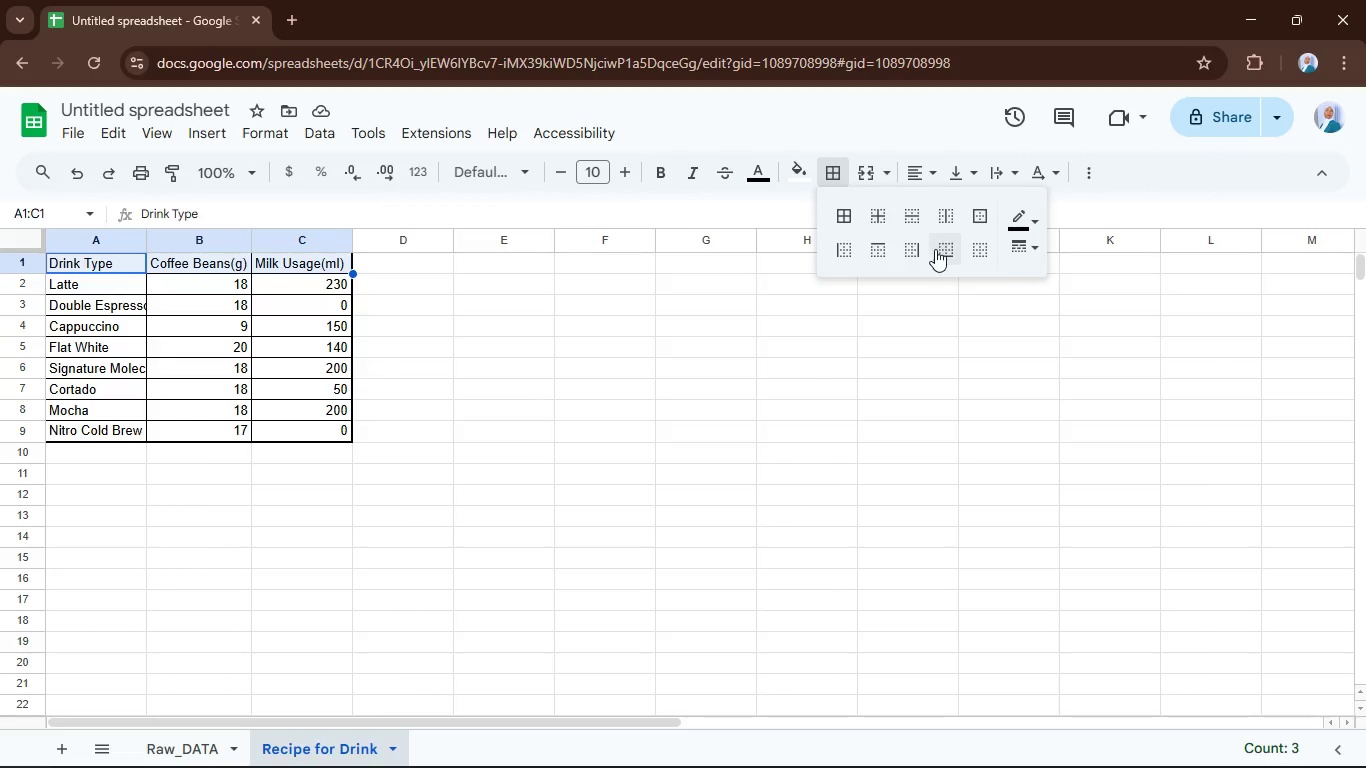 
left_click([940, 251])
 